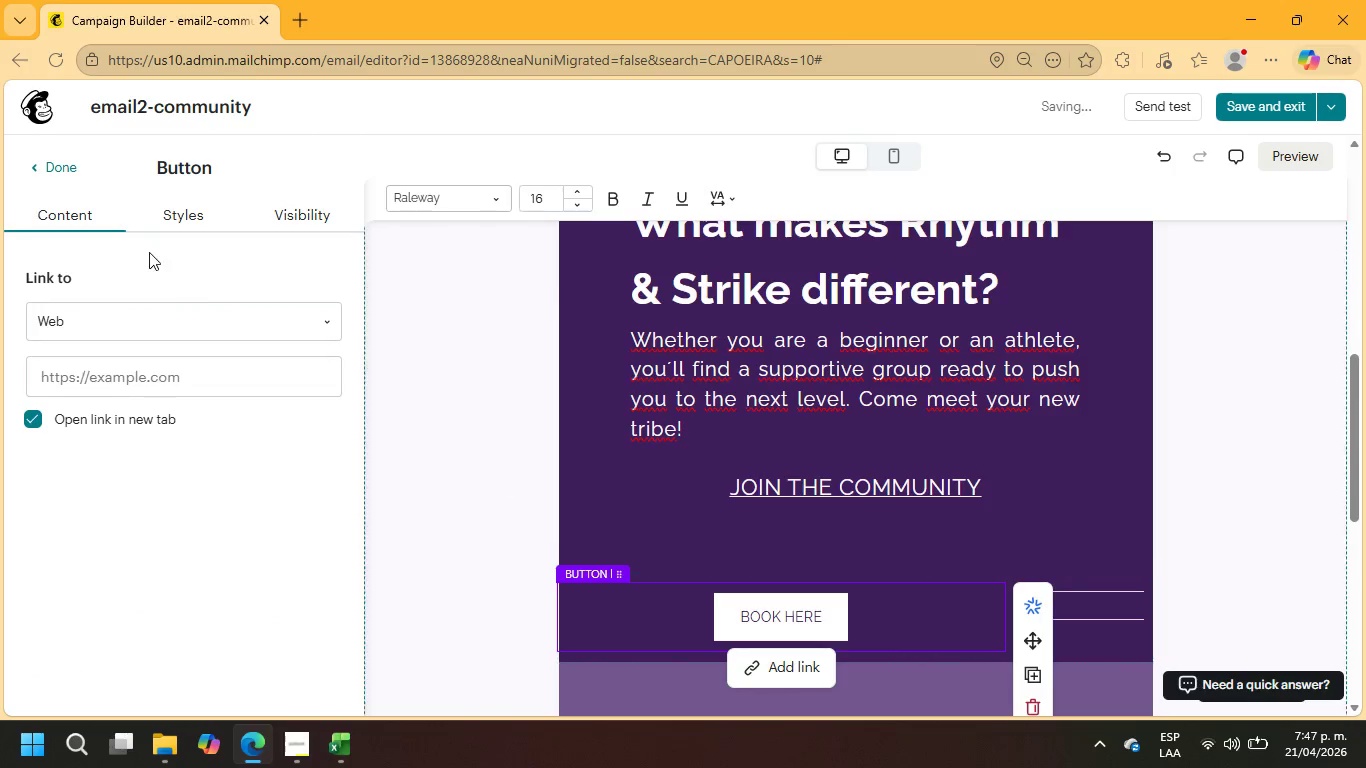 
left_click([158, 219])
 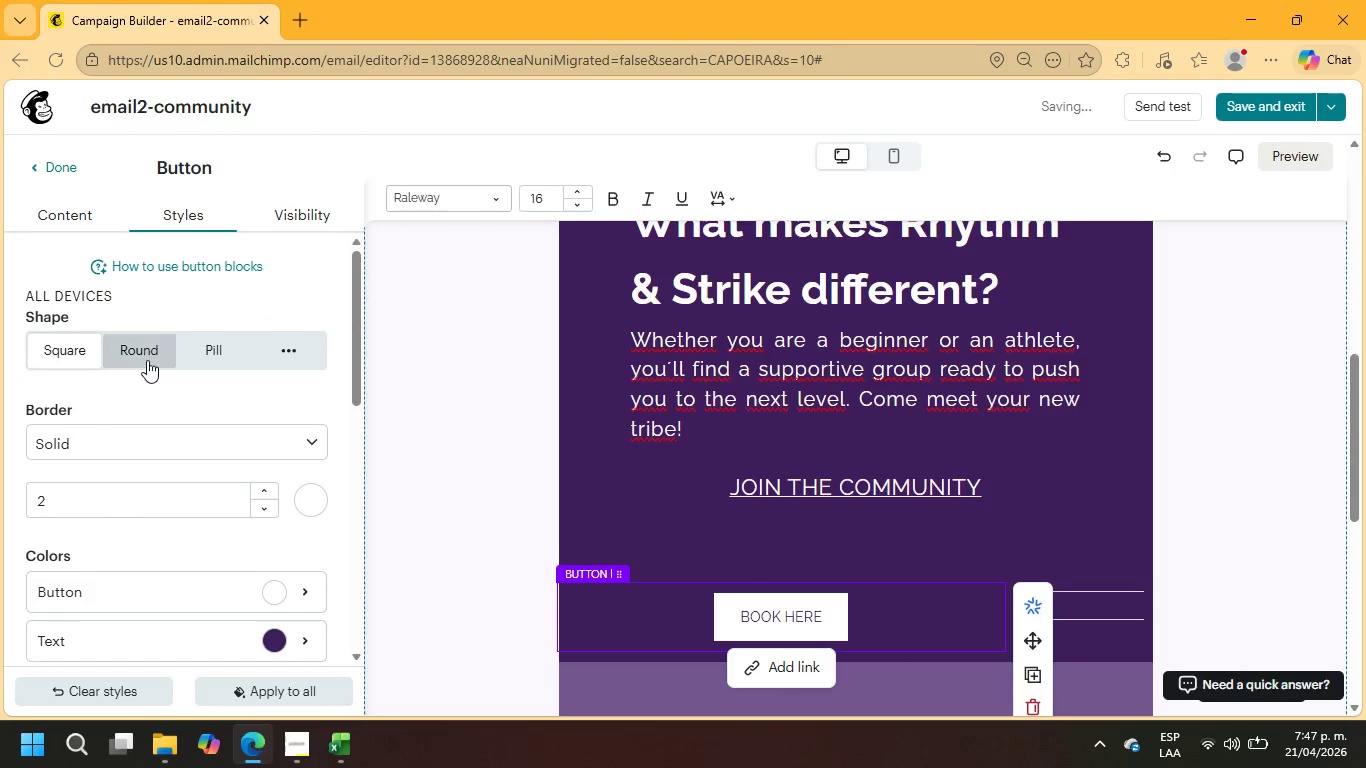 
left_click([147, 360])
 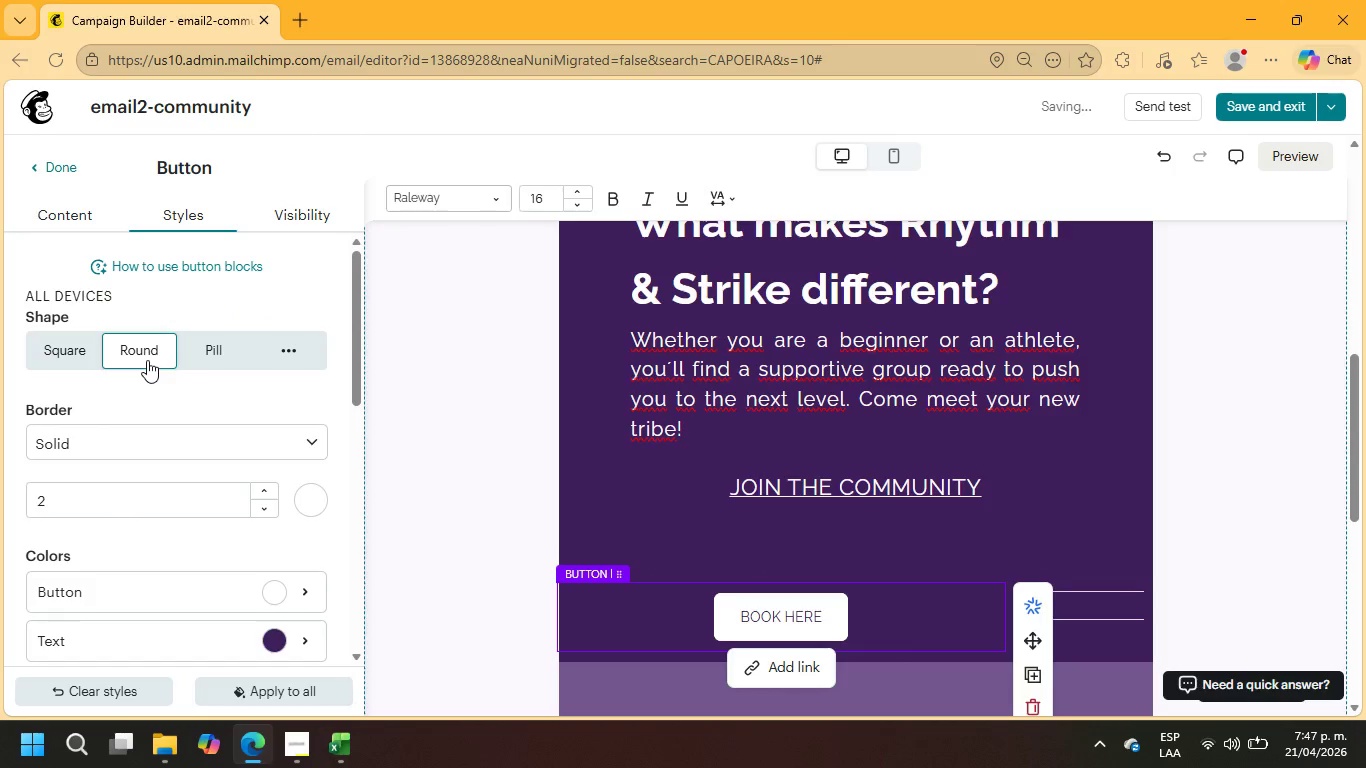 
left_click([219, 350])
 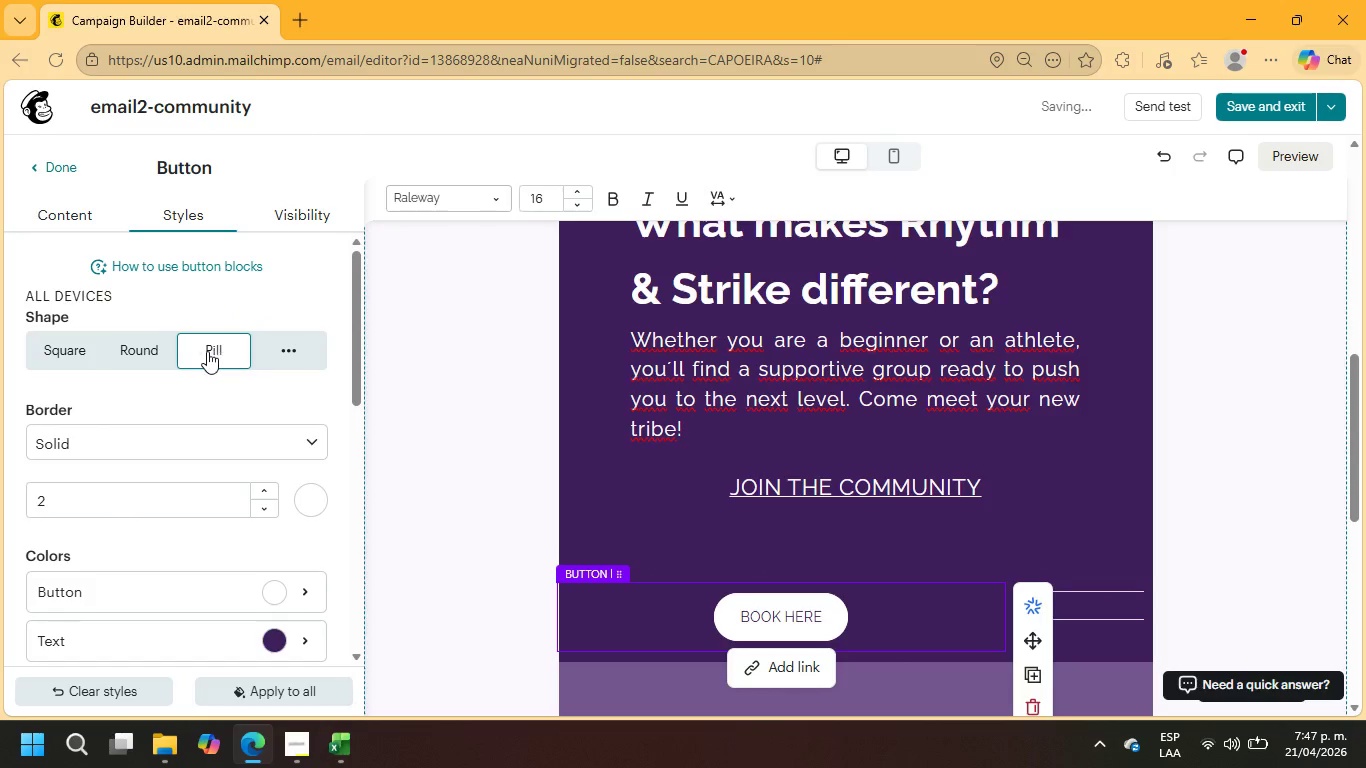 
mouse_move([239, 355])
 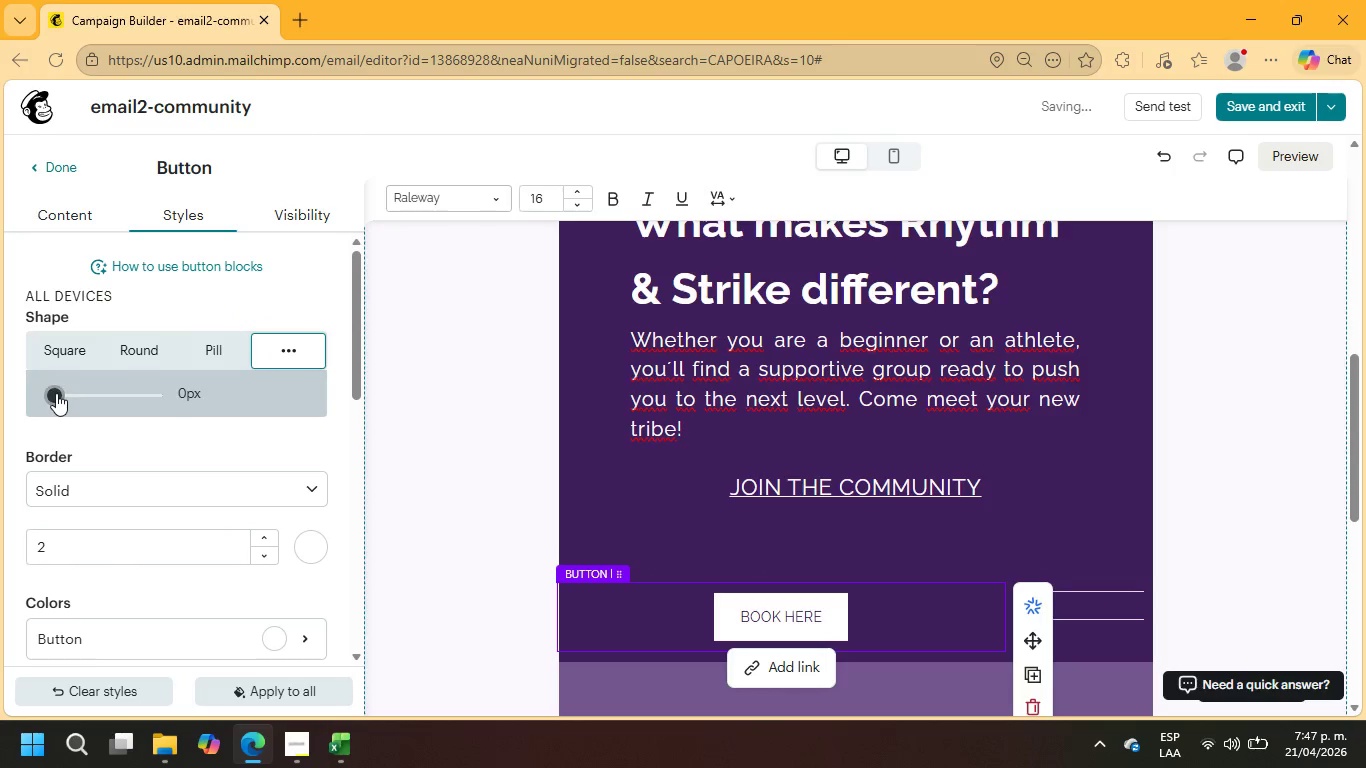 
left_click_drag(start_coordinate=[56, 393], to_coordinate=[127, 397])
 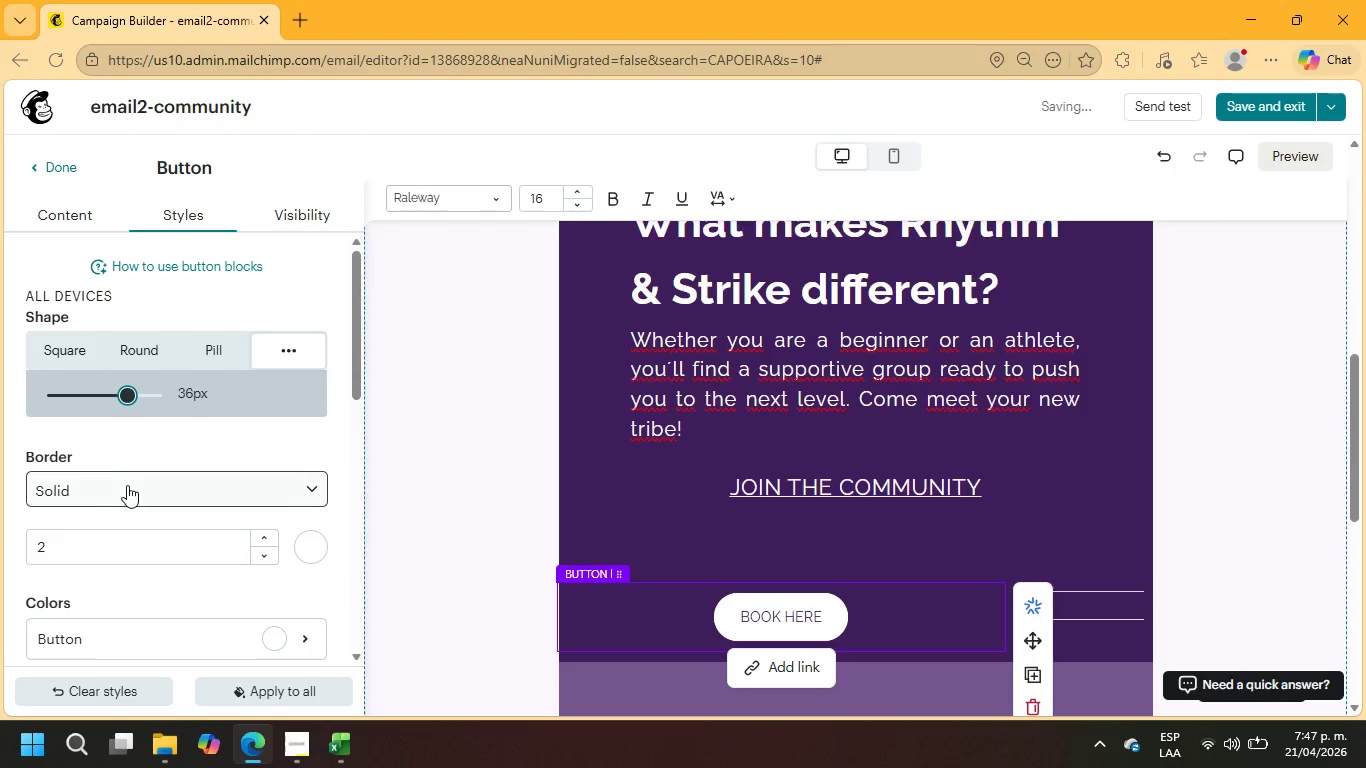 
left_click([127, 485])
 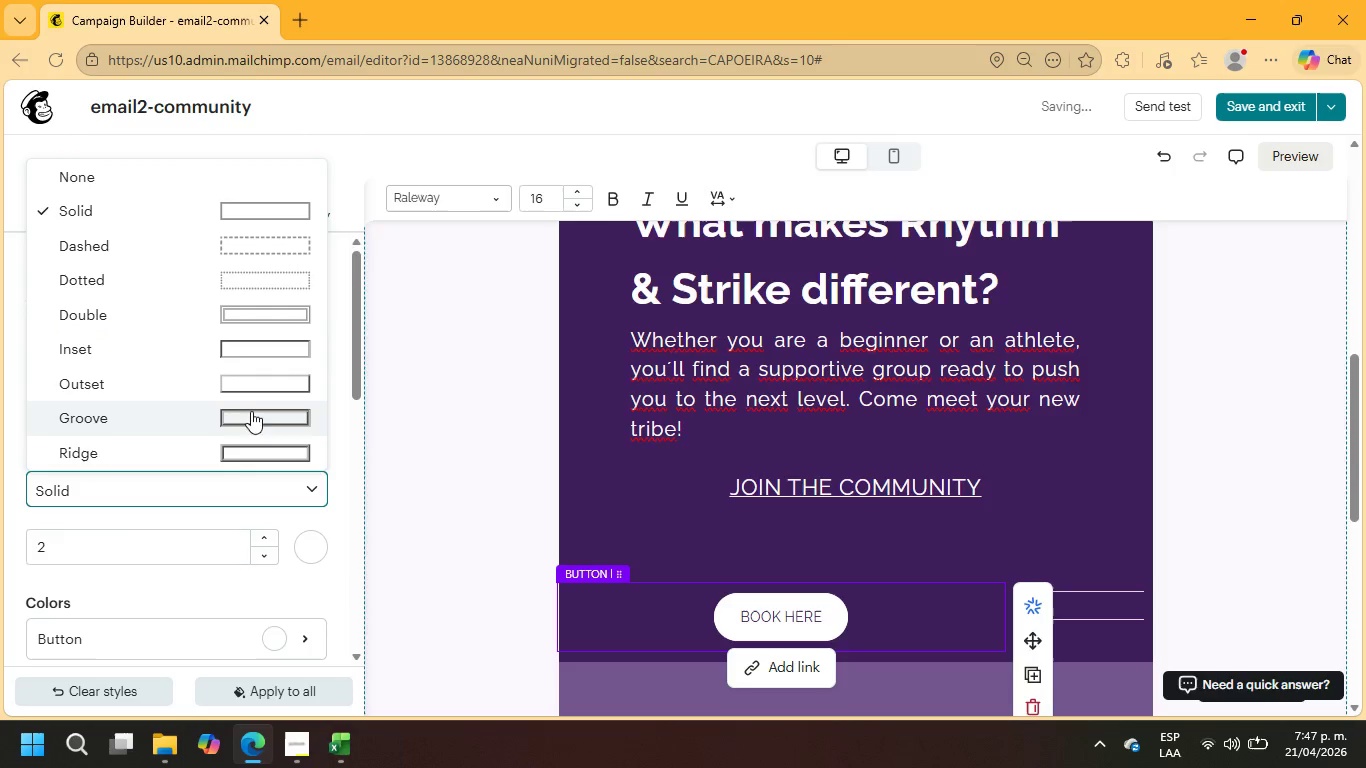 
left_click([253, 417])
 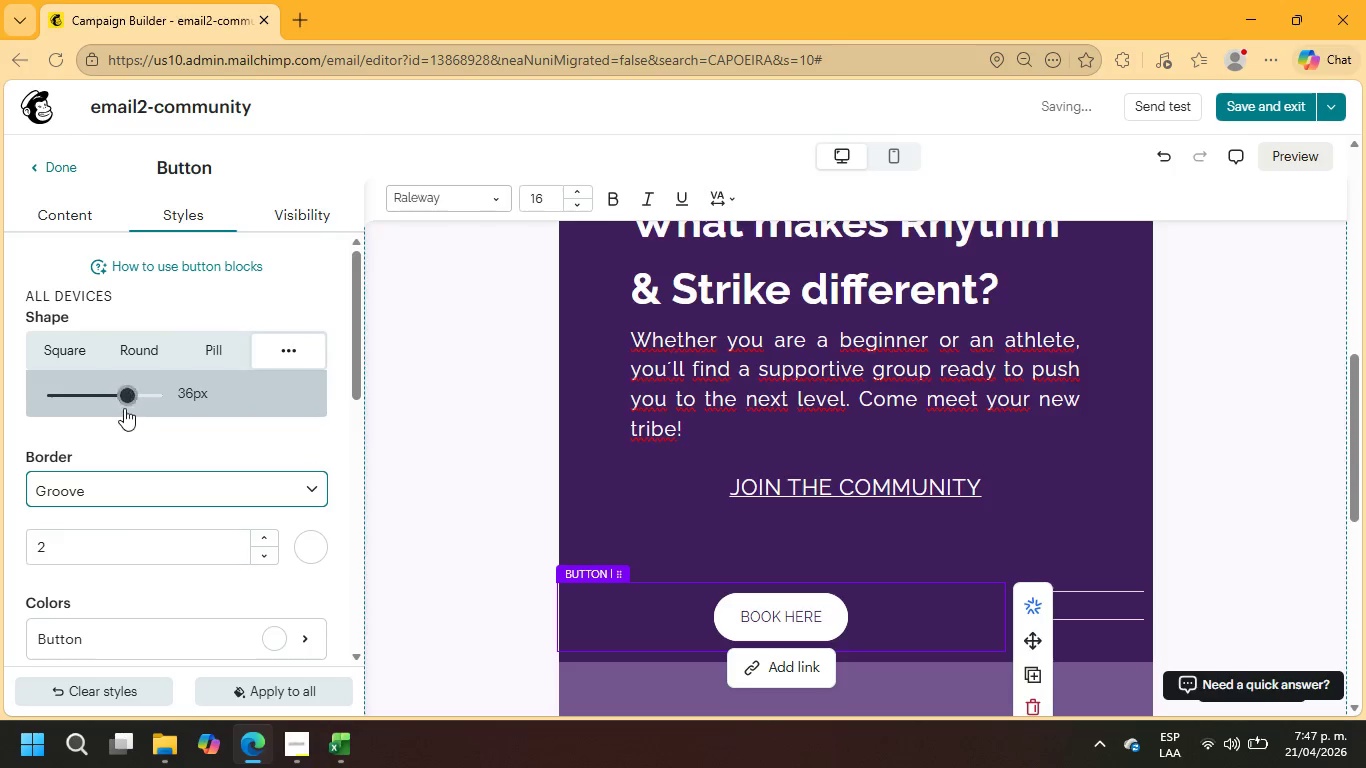 
left_click_drag(start_coordinate=[128, 396], to_coordinate=[179, 399])
 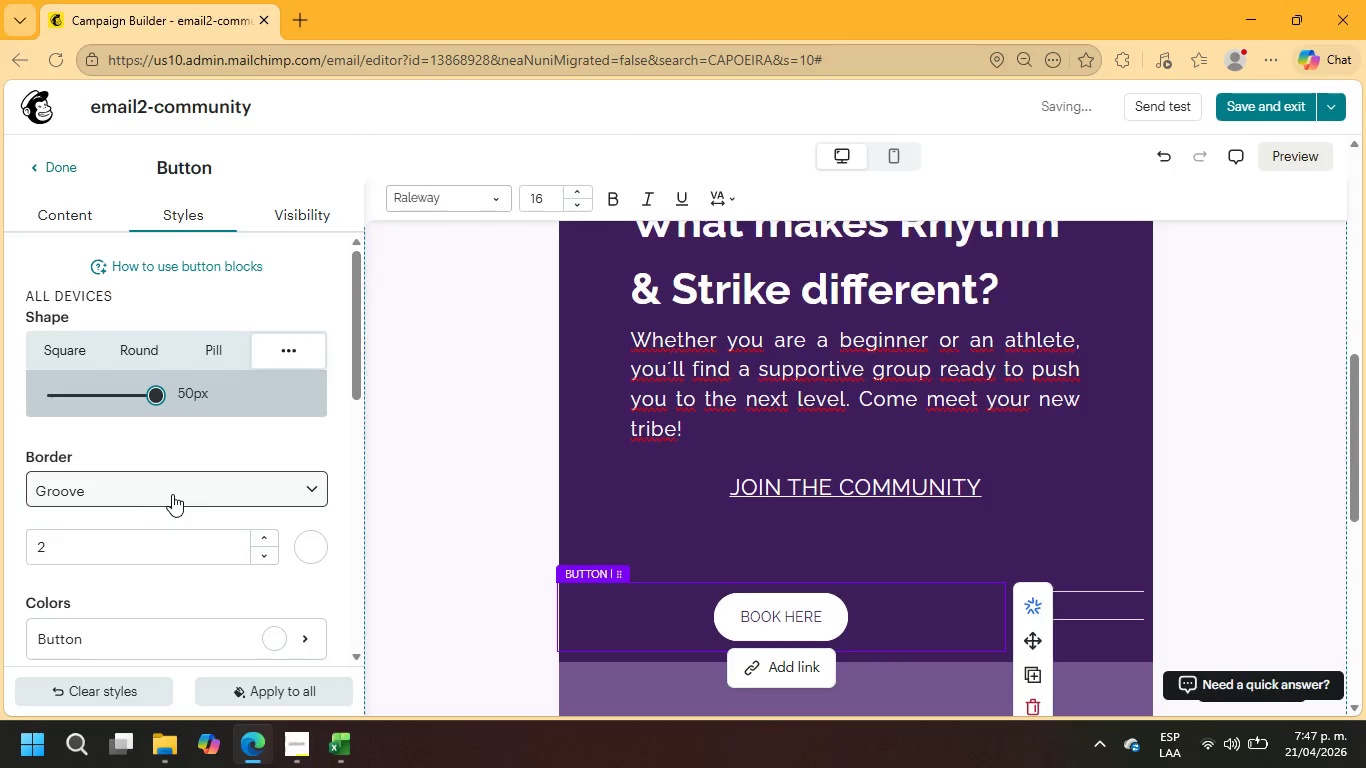 
scroll: coordinate [172, 494], scroll_direction: down, amount: 1.0
 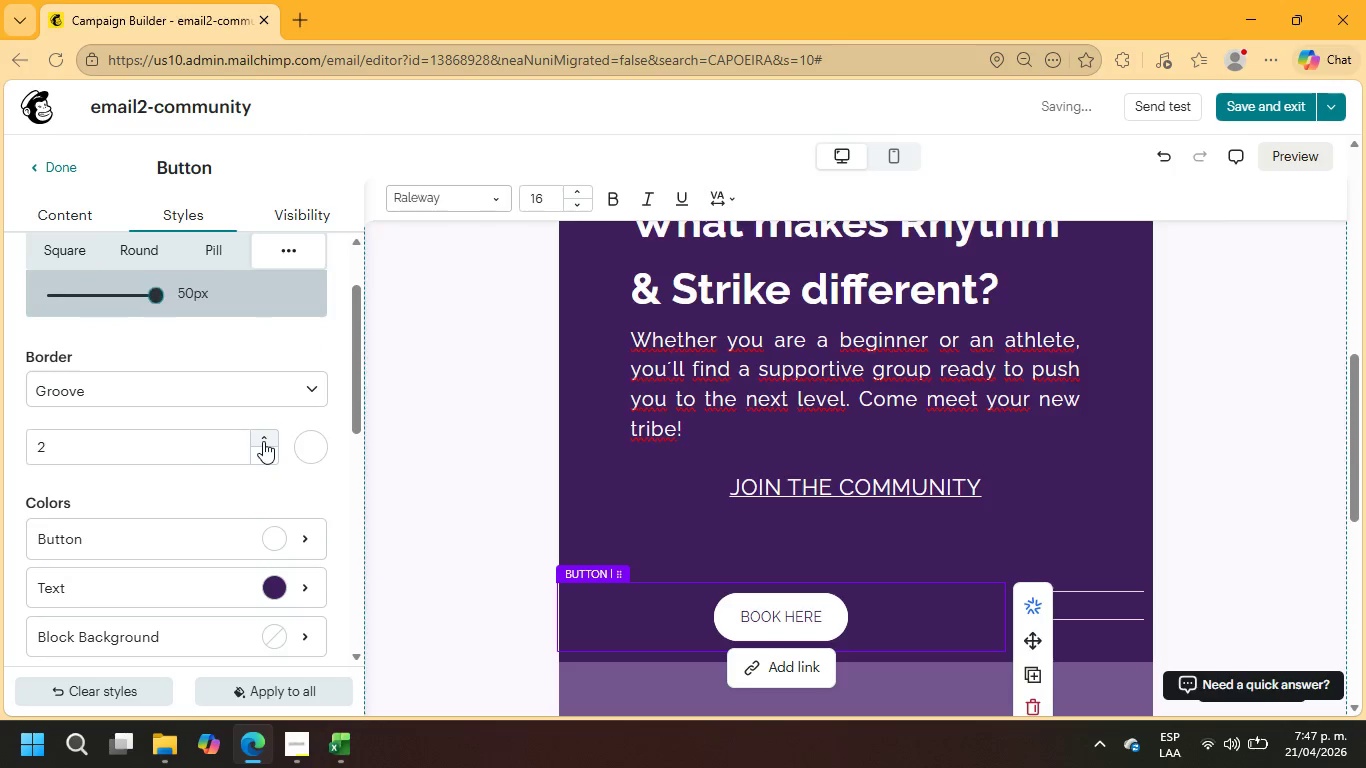 
double_click([263, 441])
 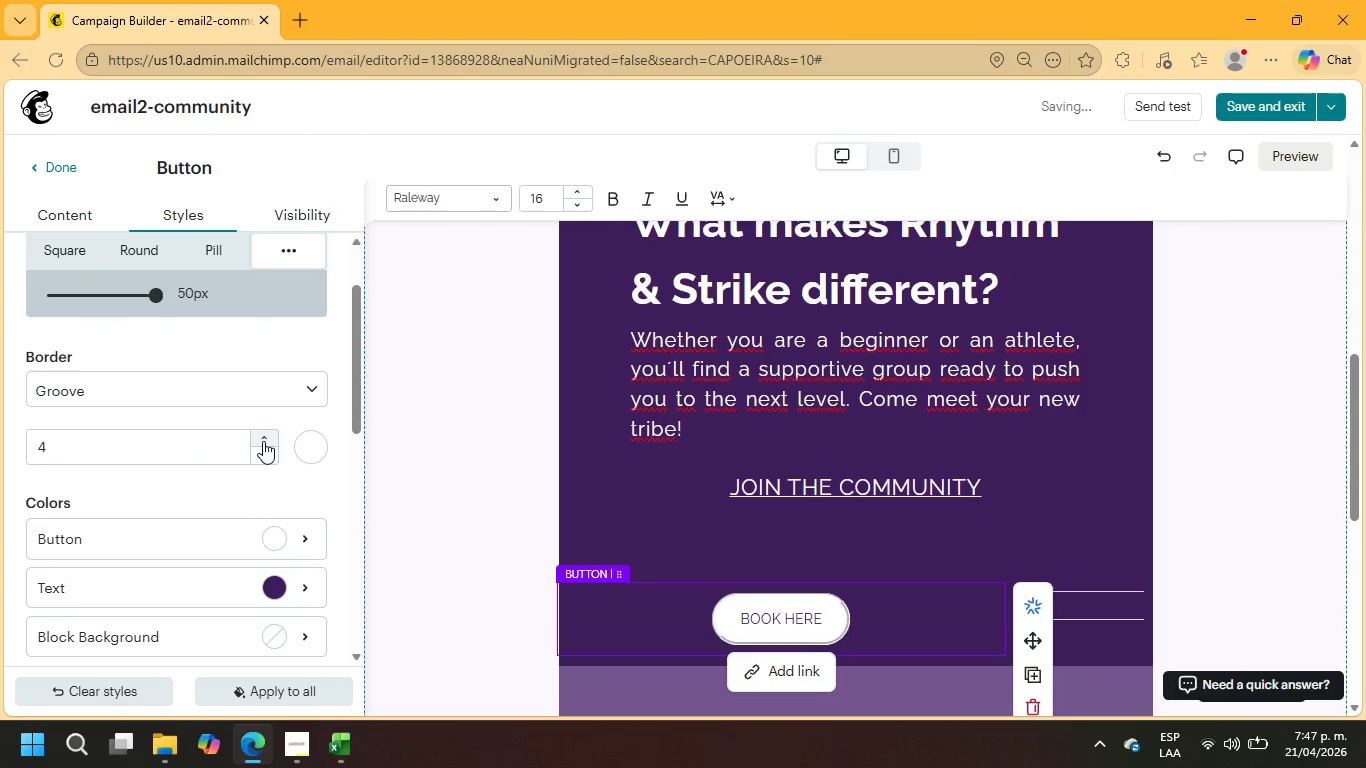 
triple_click([263, 441])
 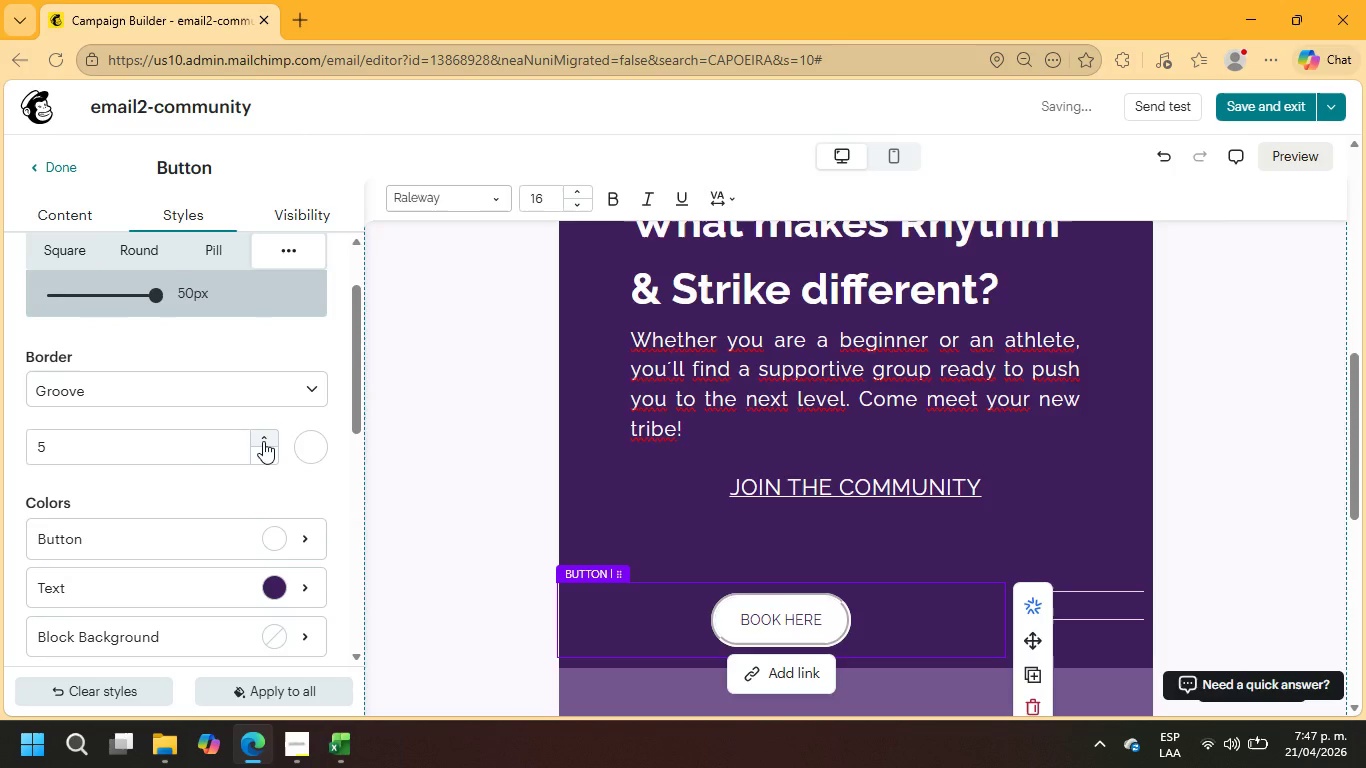 
left_click([263, 441])
 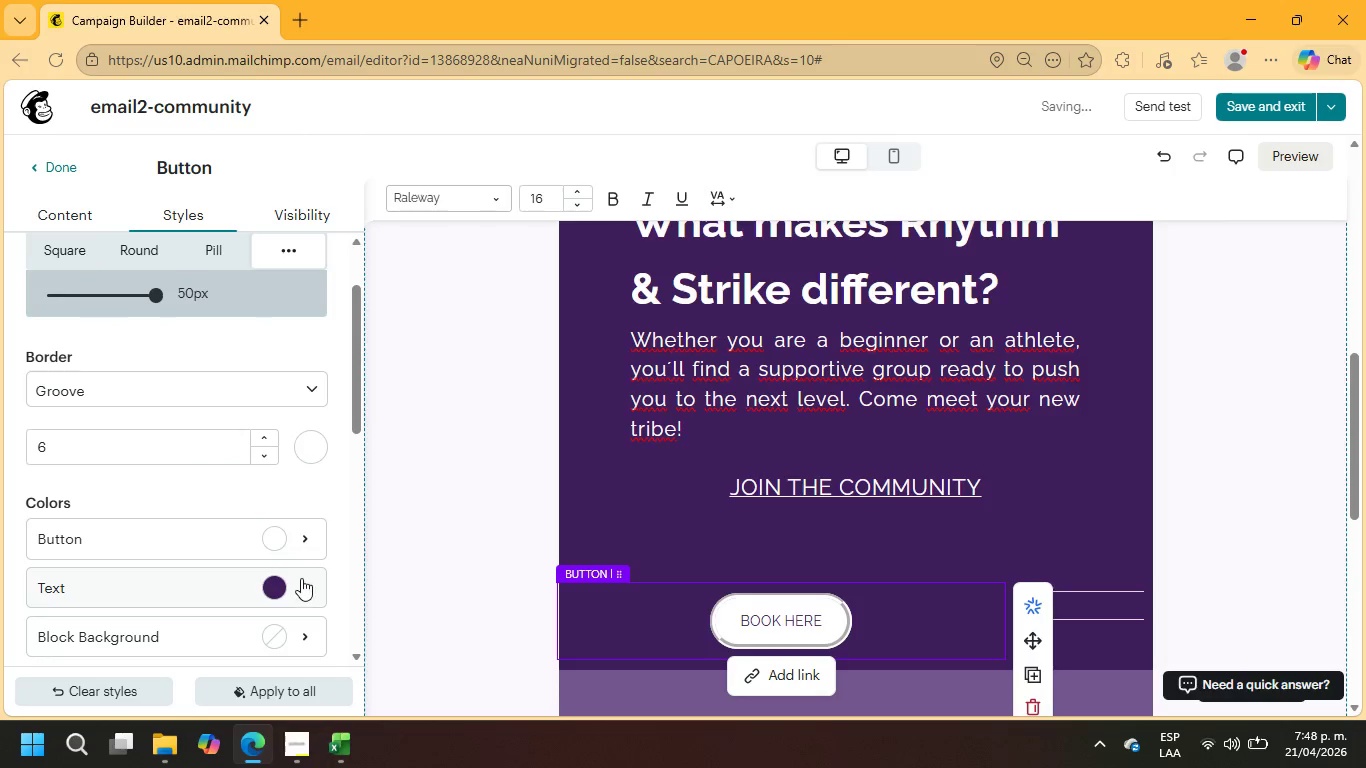 
left_click([303, 544])
 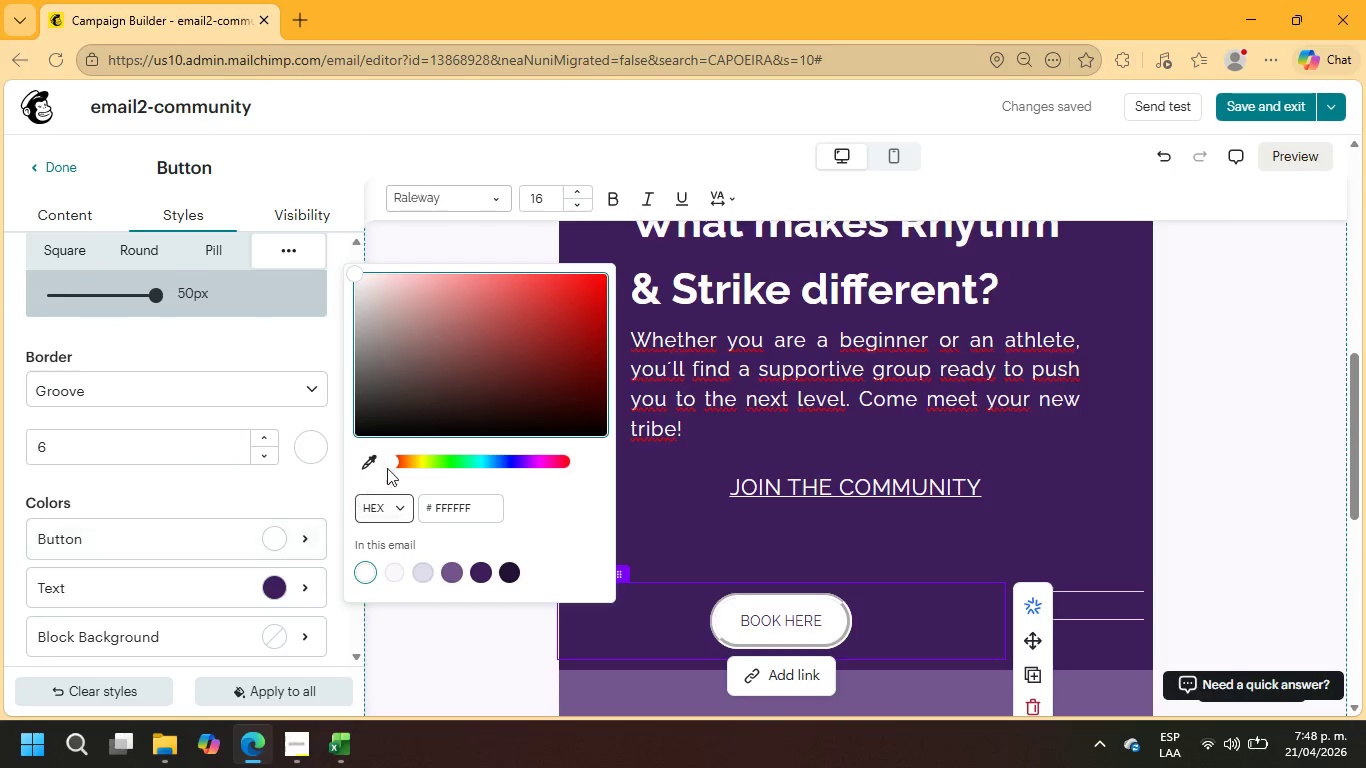 
left_click([390, 465])
 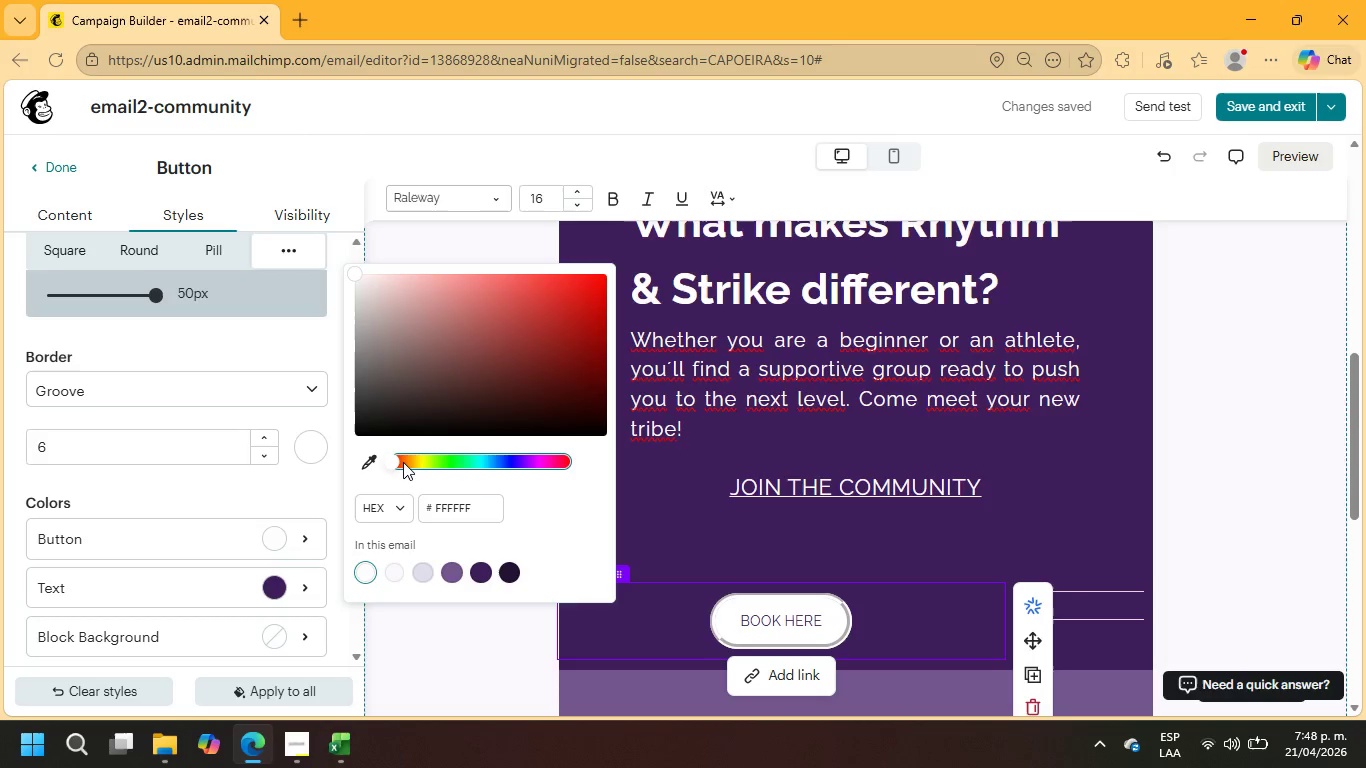 
left_click([414, 462])
 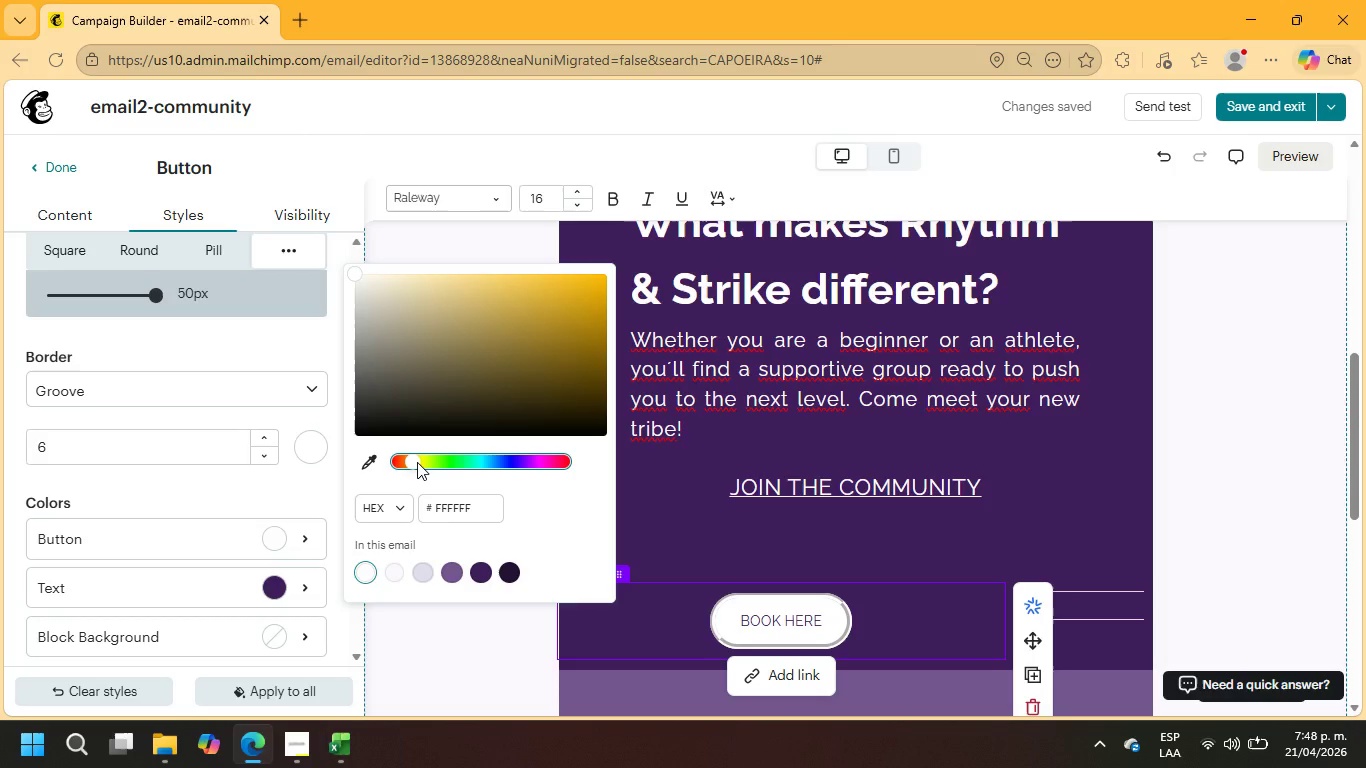 
left_click([417, 462])
 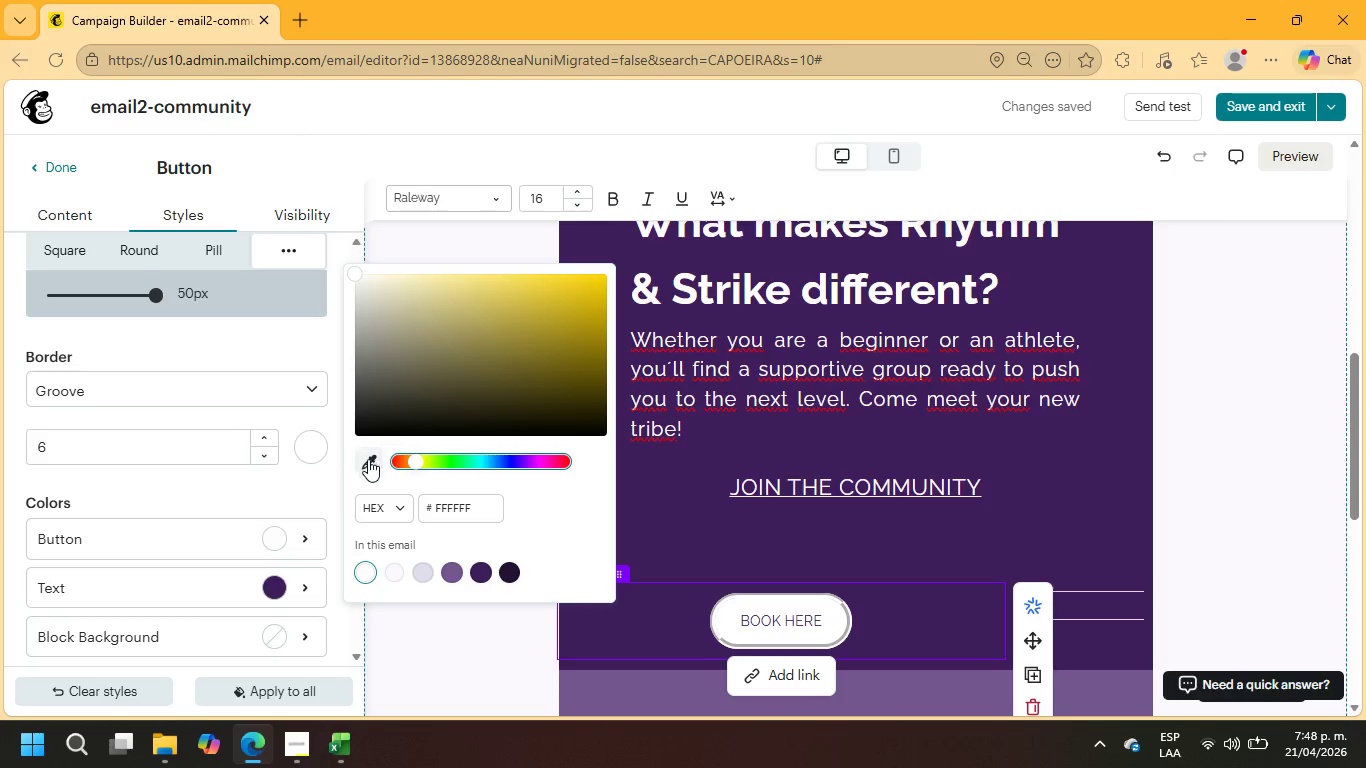 
left_click([368, 460])
 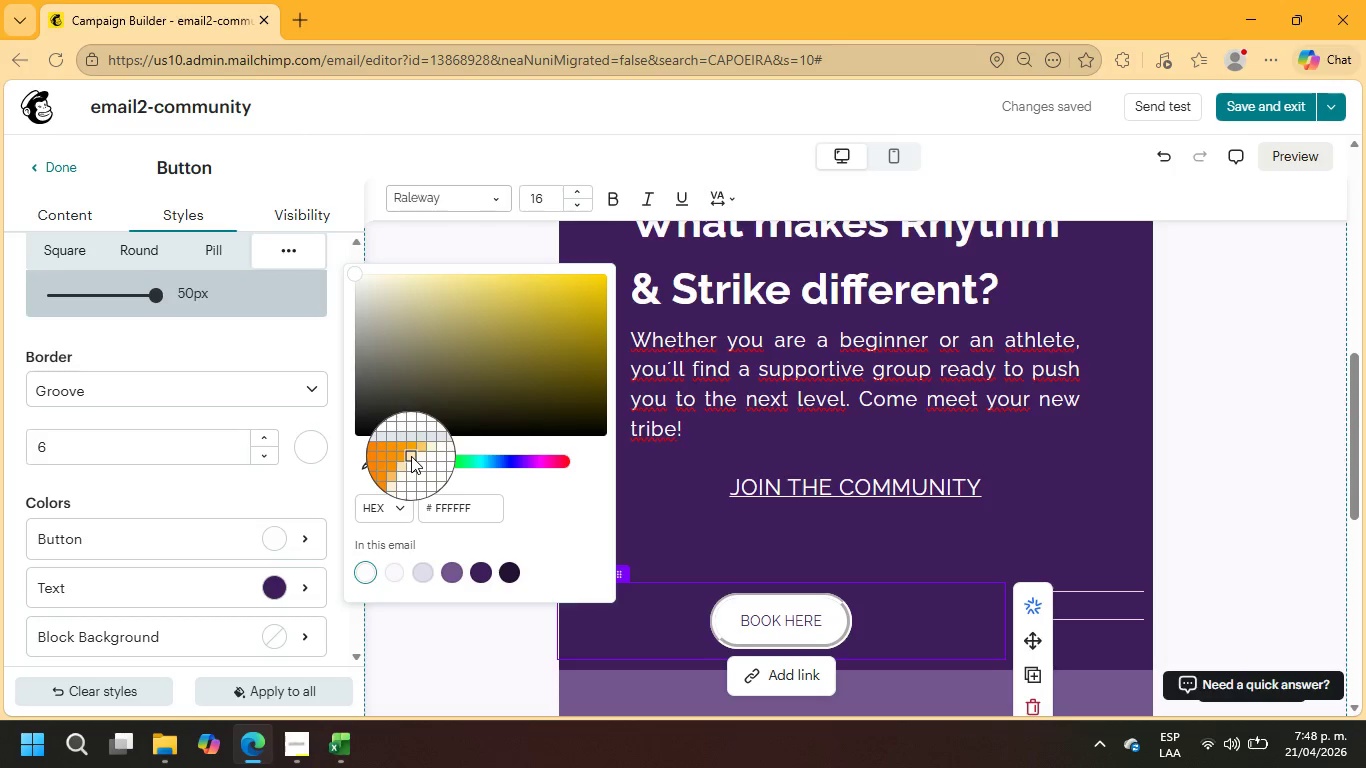 
left_click([411, 455])
 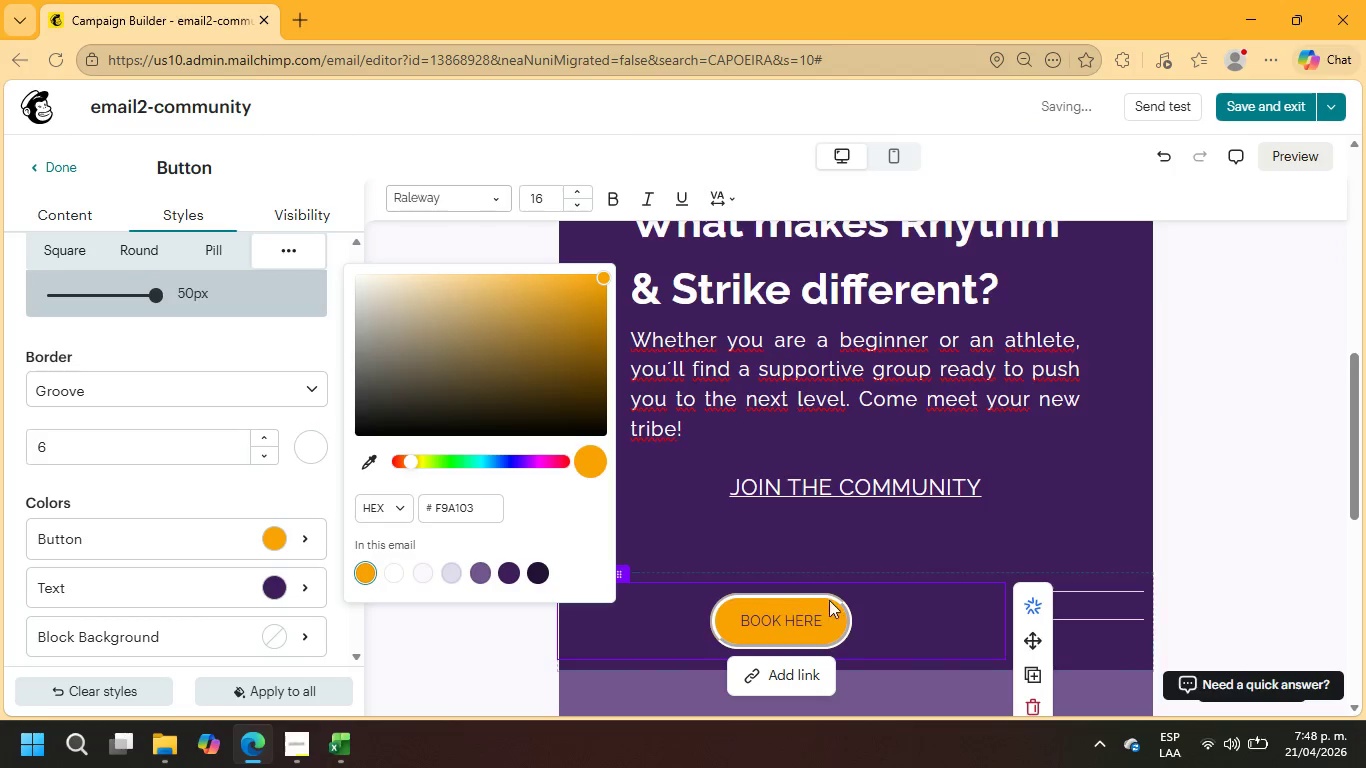 
left_click([1097, 540])
 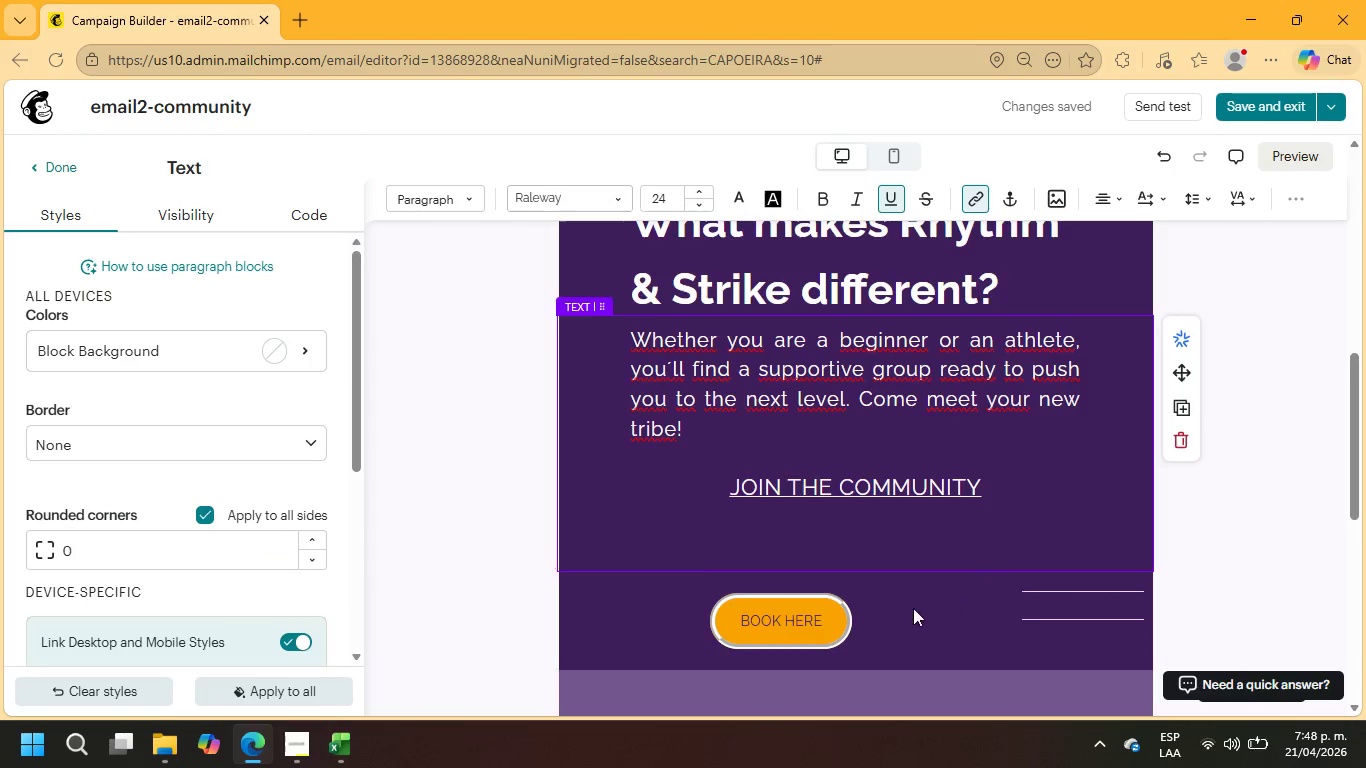 
left_click([817, 601])
 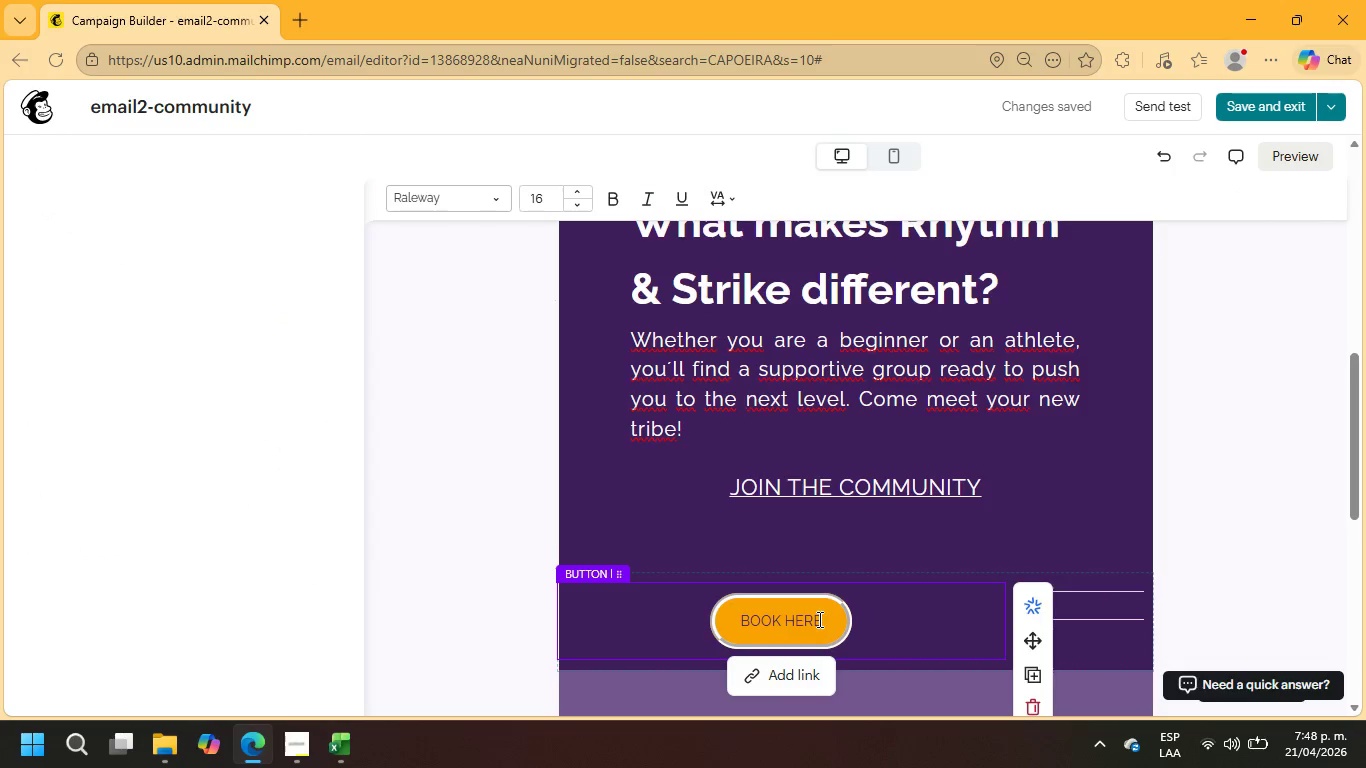 
double_click([818, 619])
 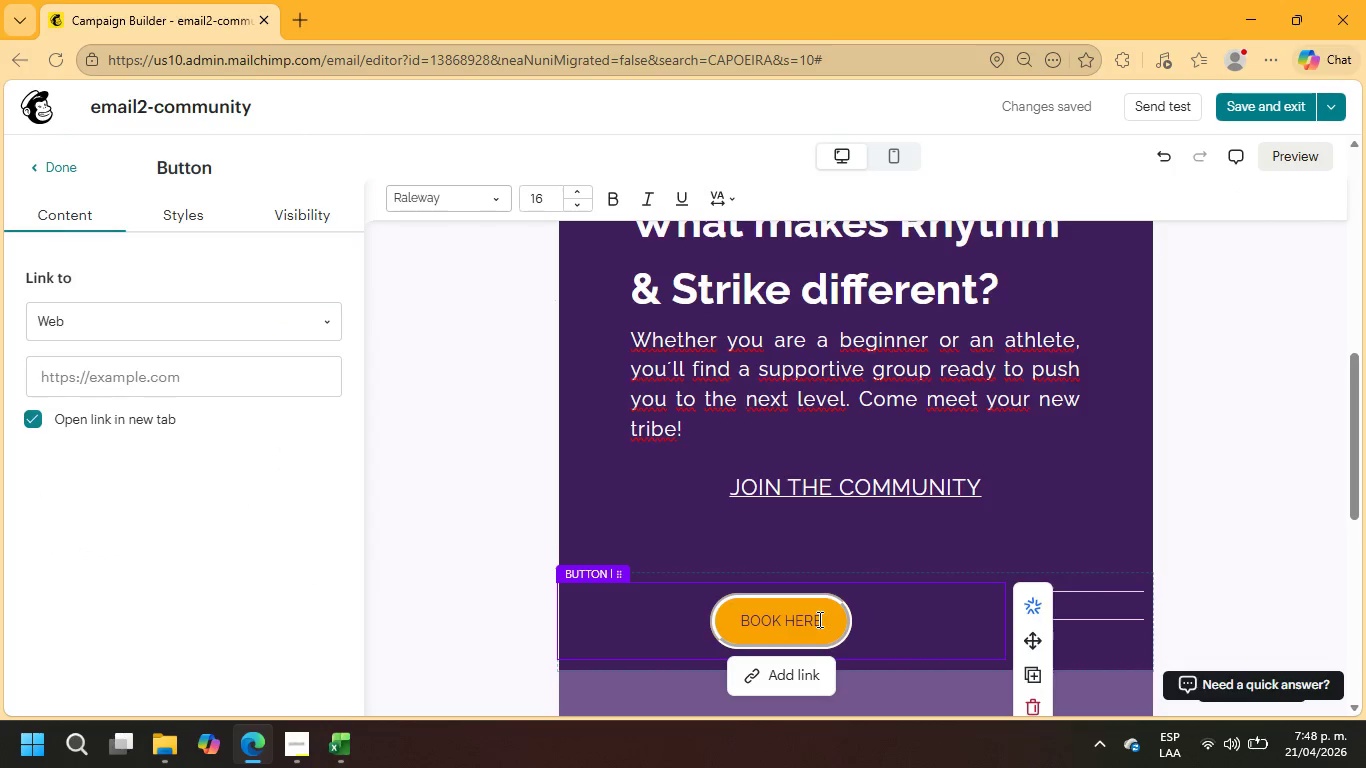 
left_click_drag(start_coordinate=[818, 619], to_coordinate=[744, 615])
 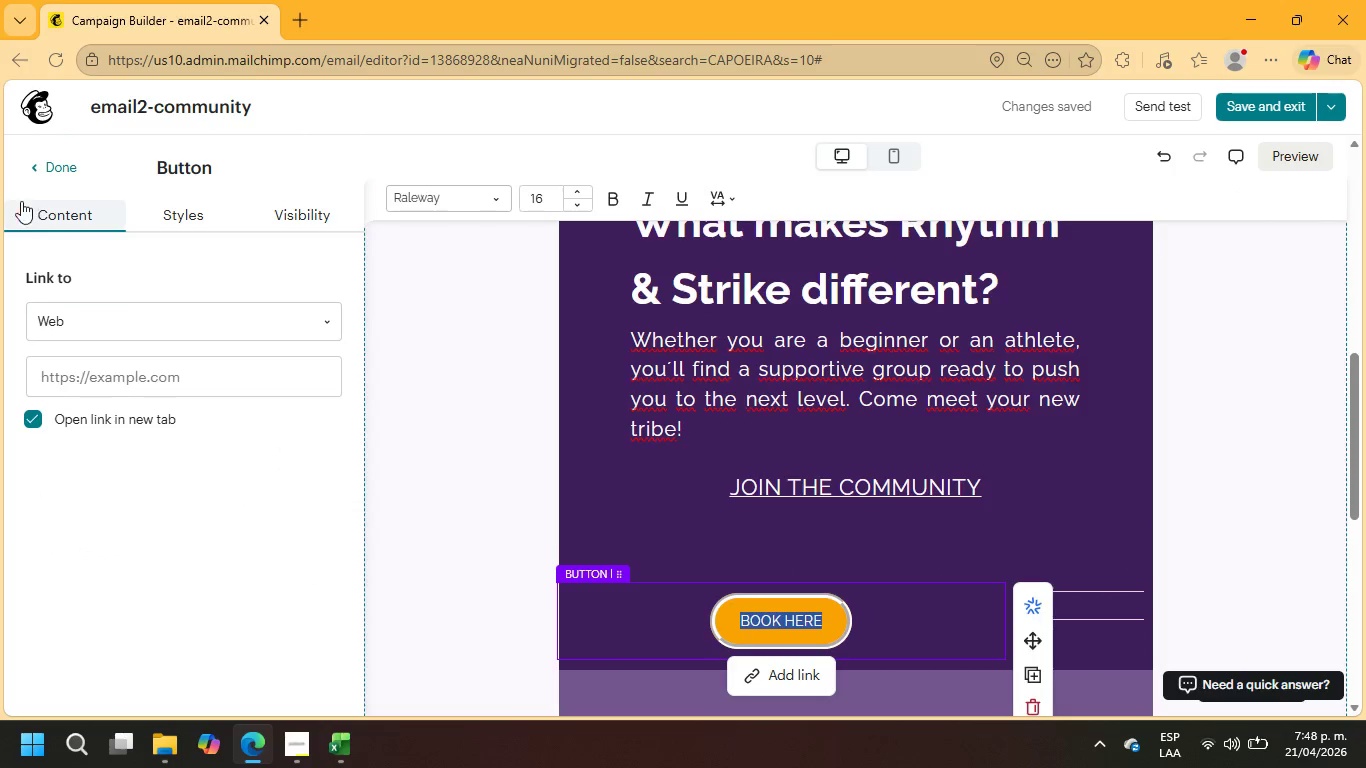 
left_click([32, 172])
 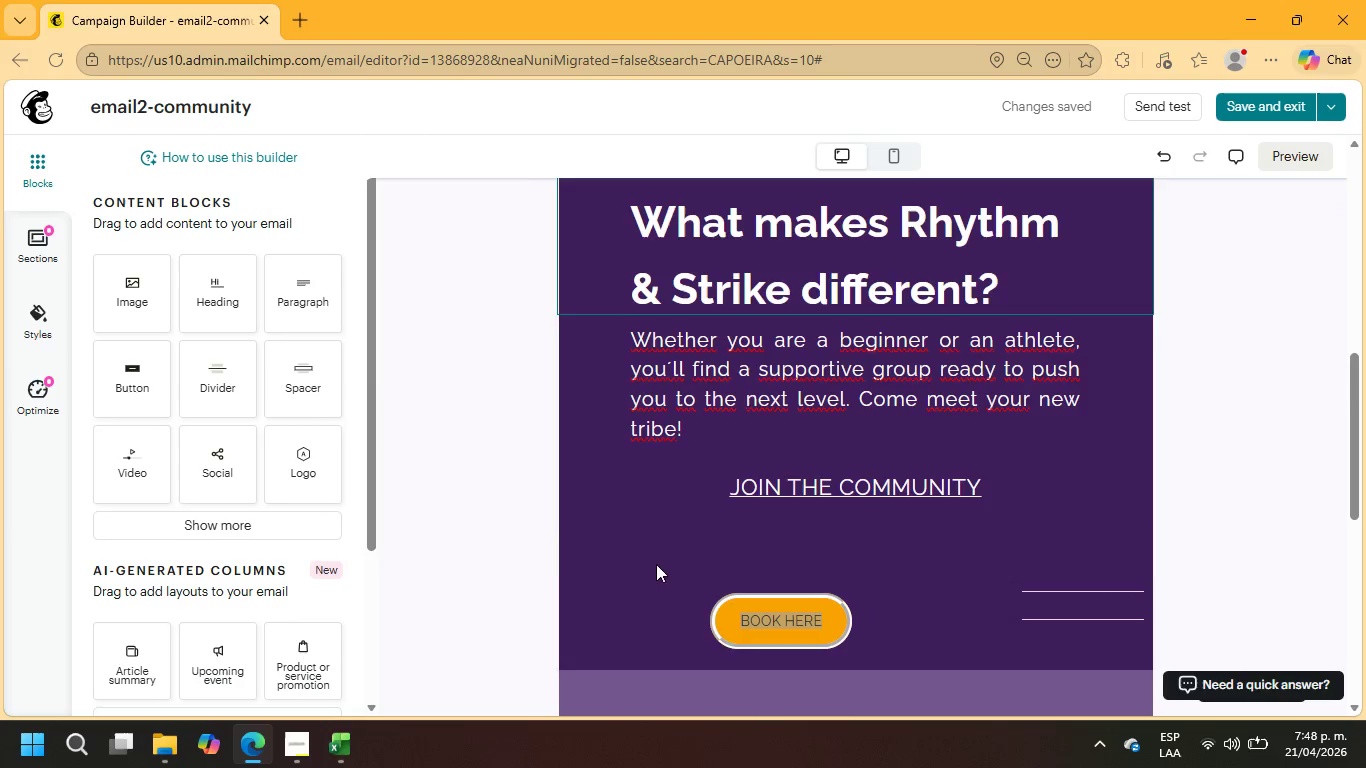 
left_click([764, 623])
 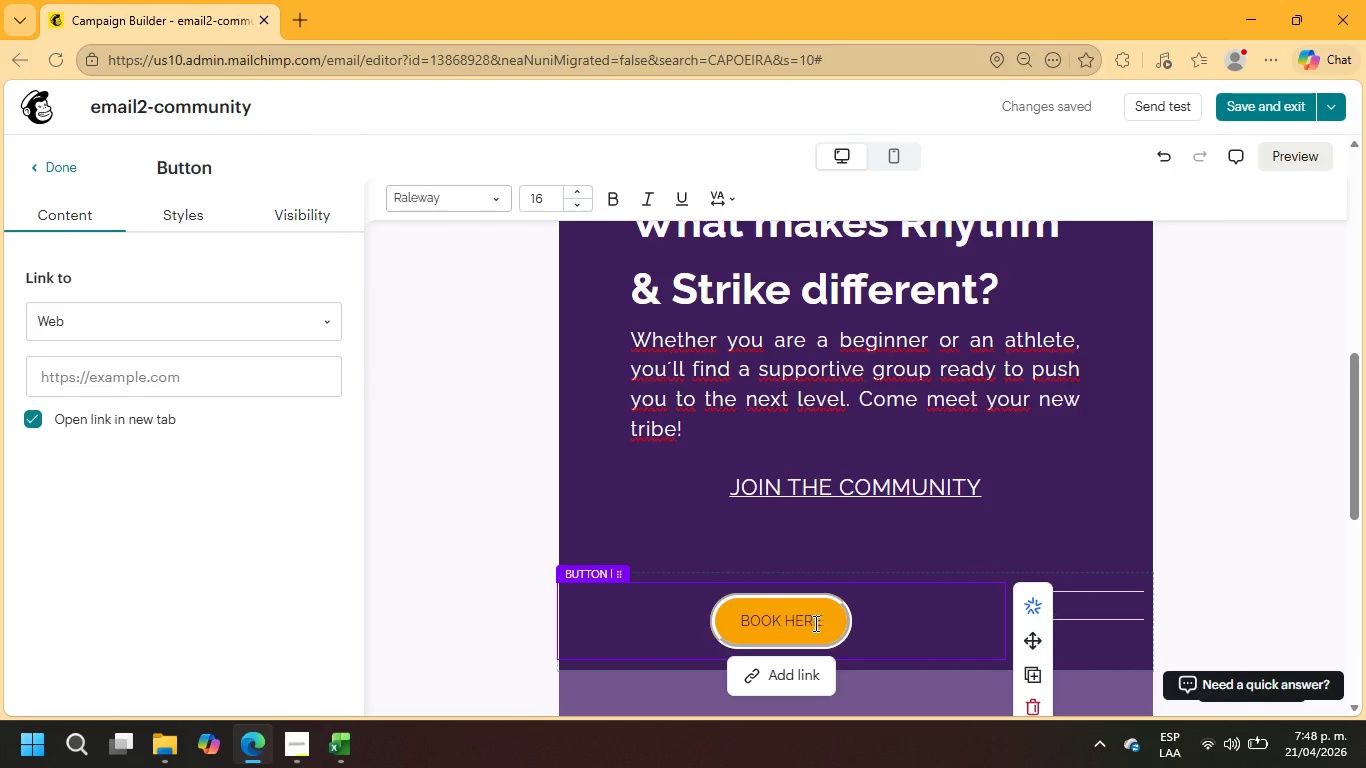 
left_click_drag(start_coordinate=[820, 622], to_coordinate=[736, 618])
 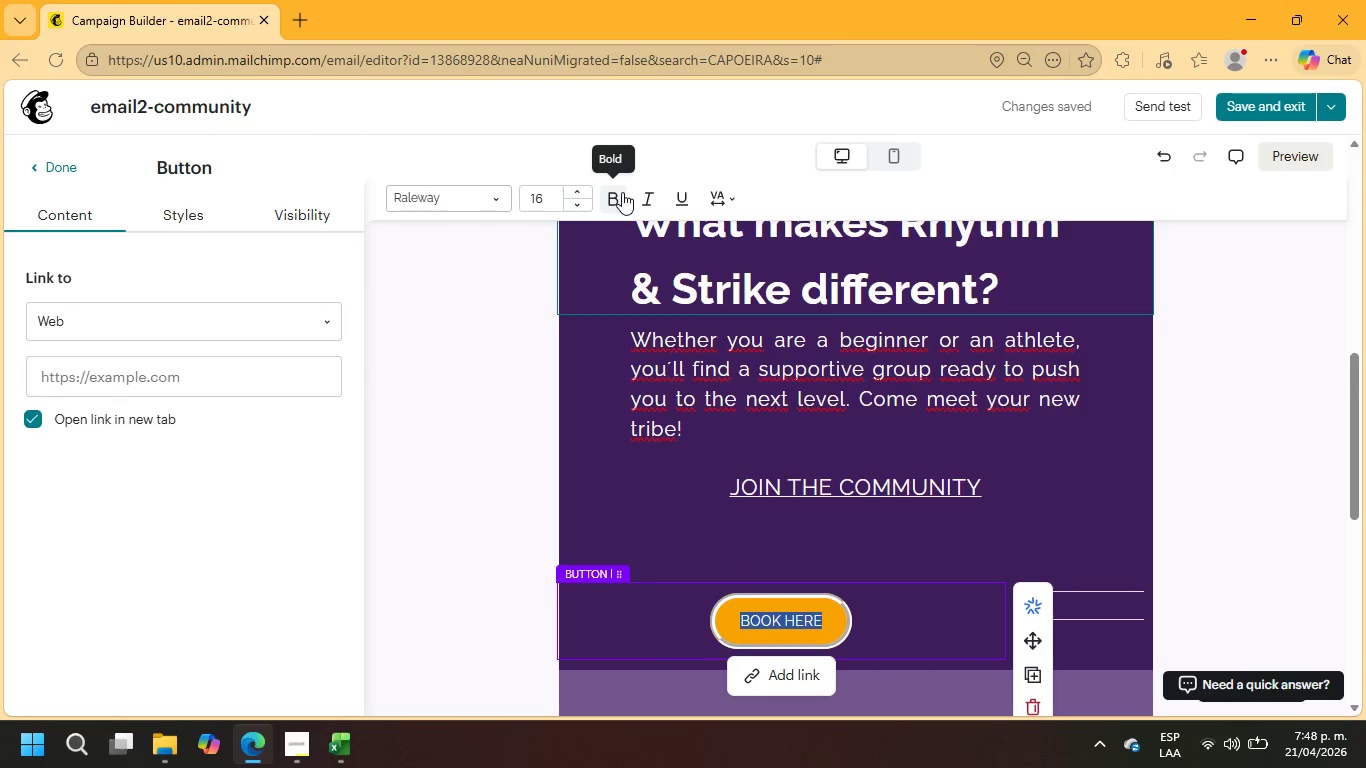 
left_click([622, 192])
 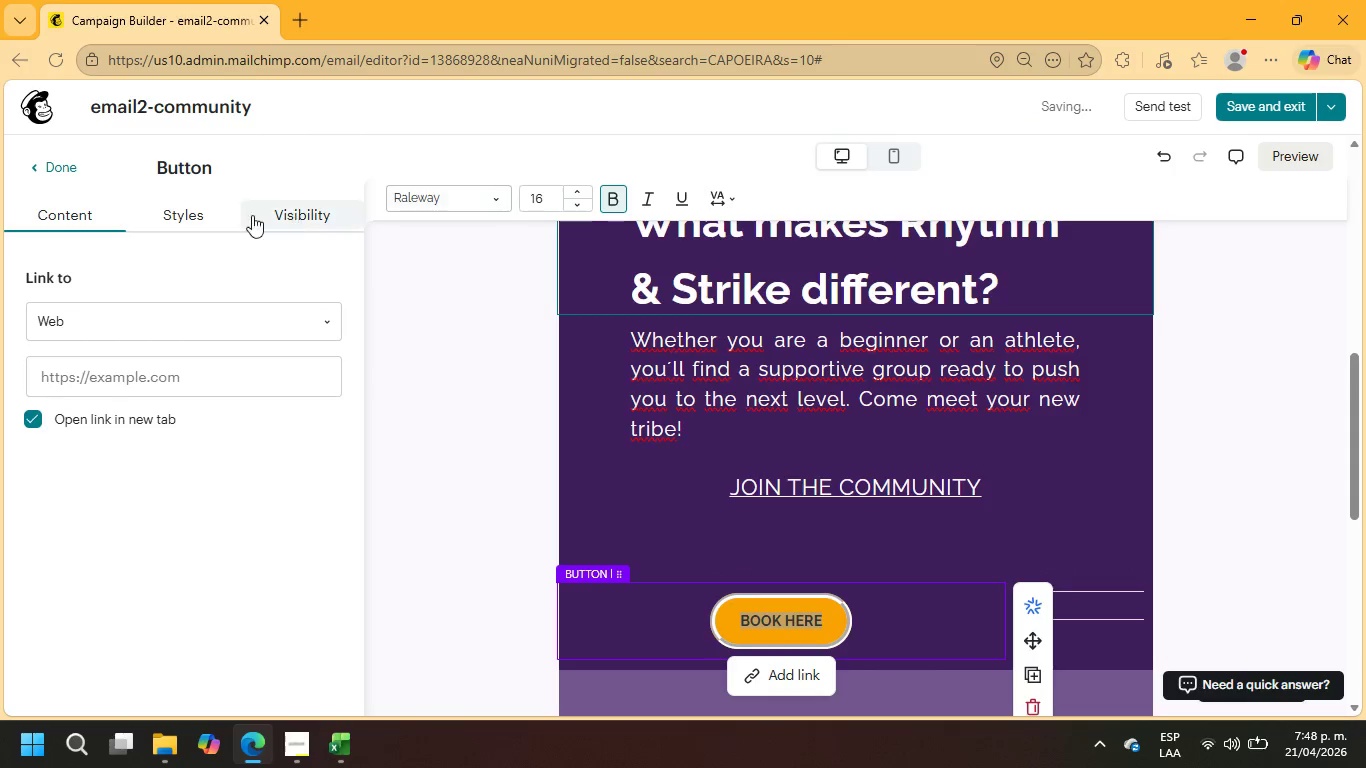 
mouse_move([276, 212])
 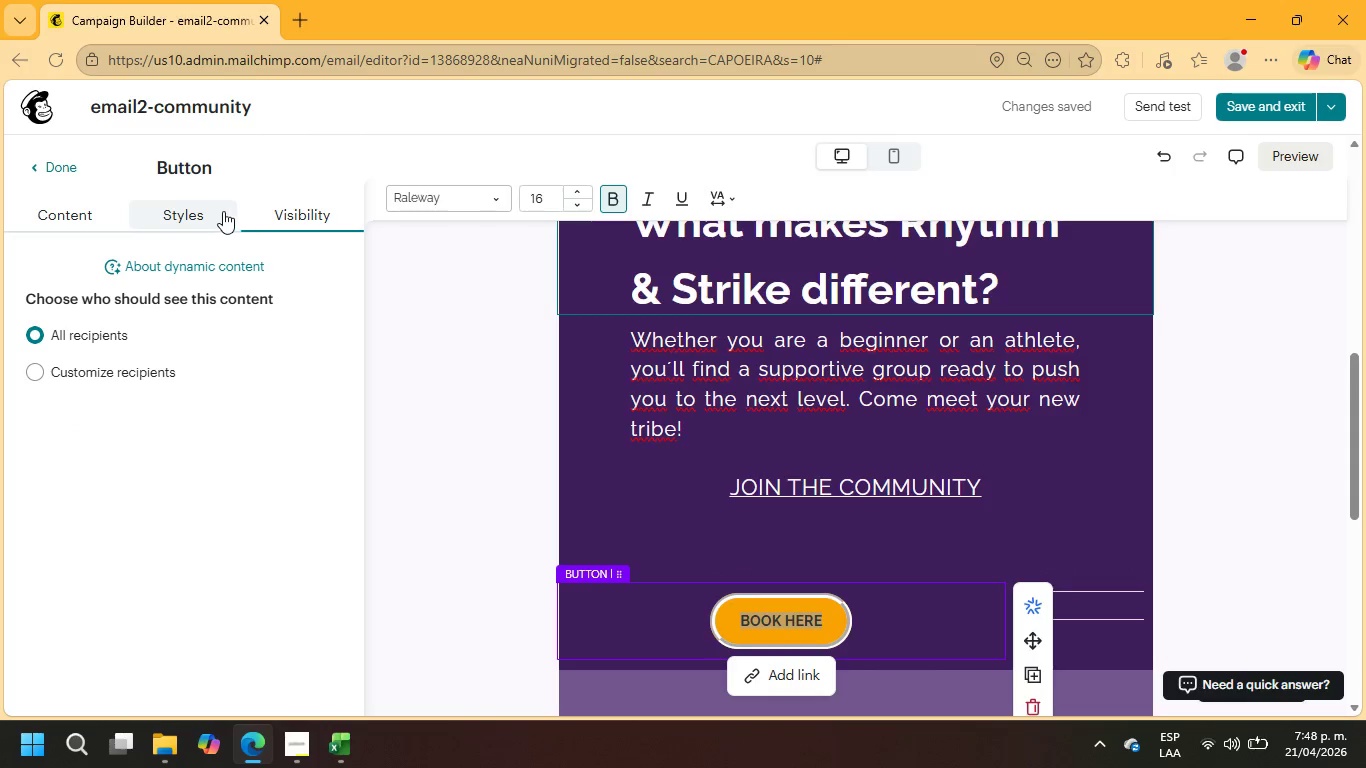 
left_click([223, 211])
 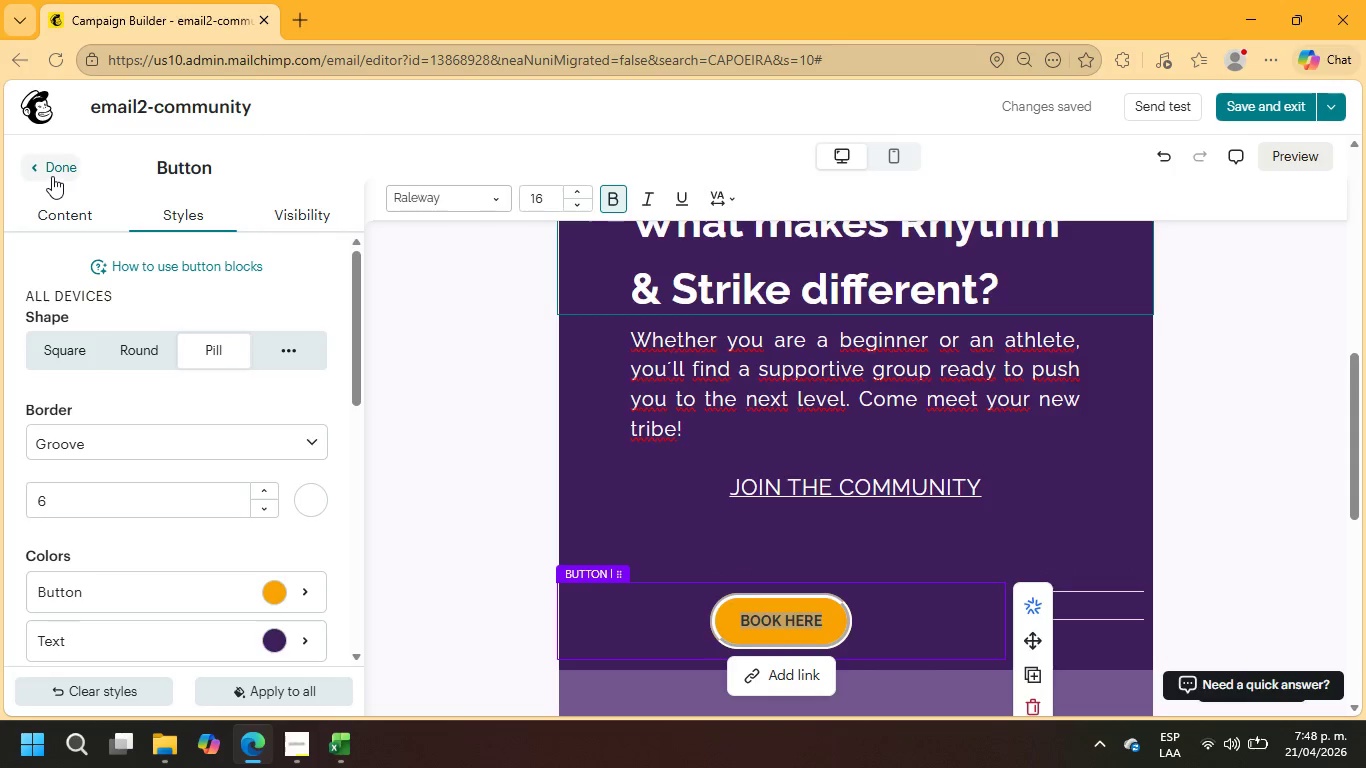 
left_click([52, 168])
 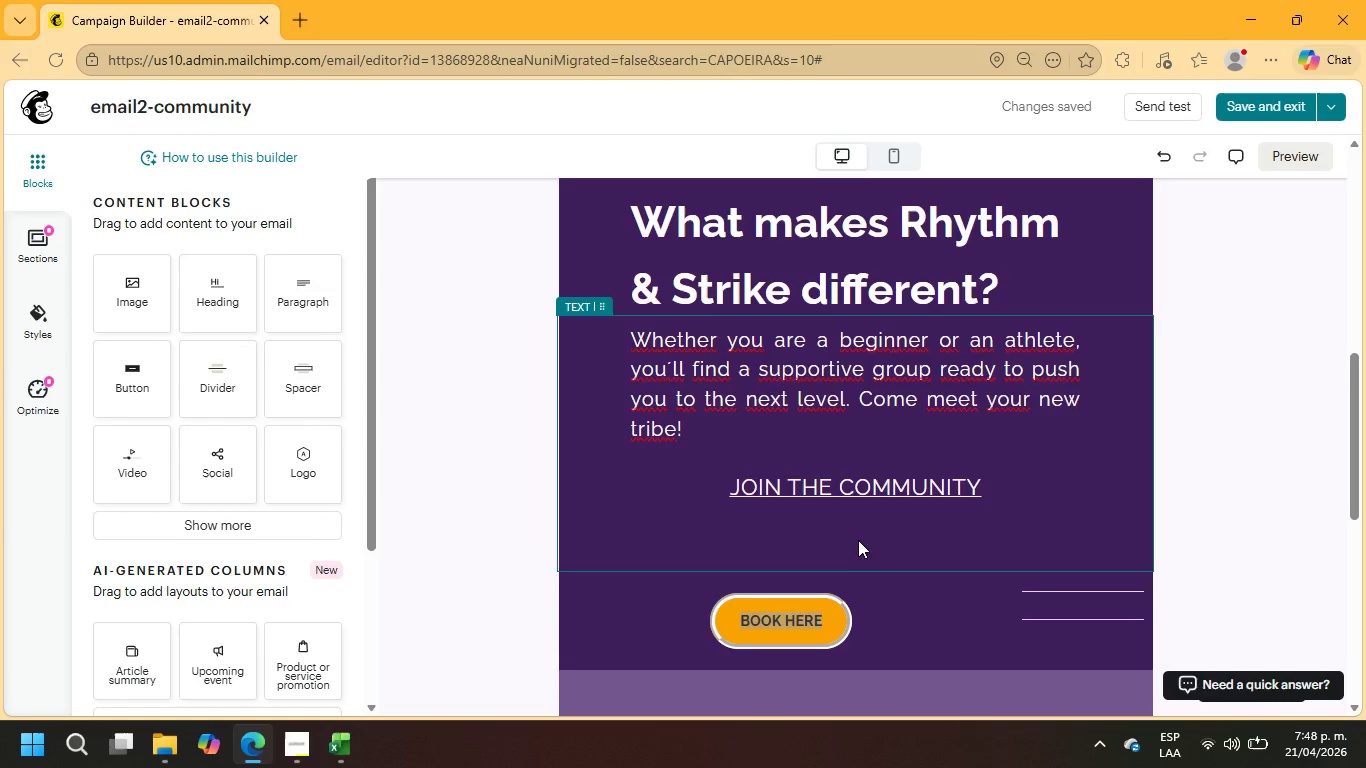 
scroll: coordinate [933, 537], scroll_direction: down, amount: 3.0
 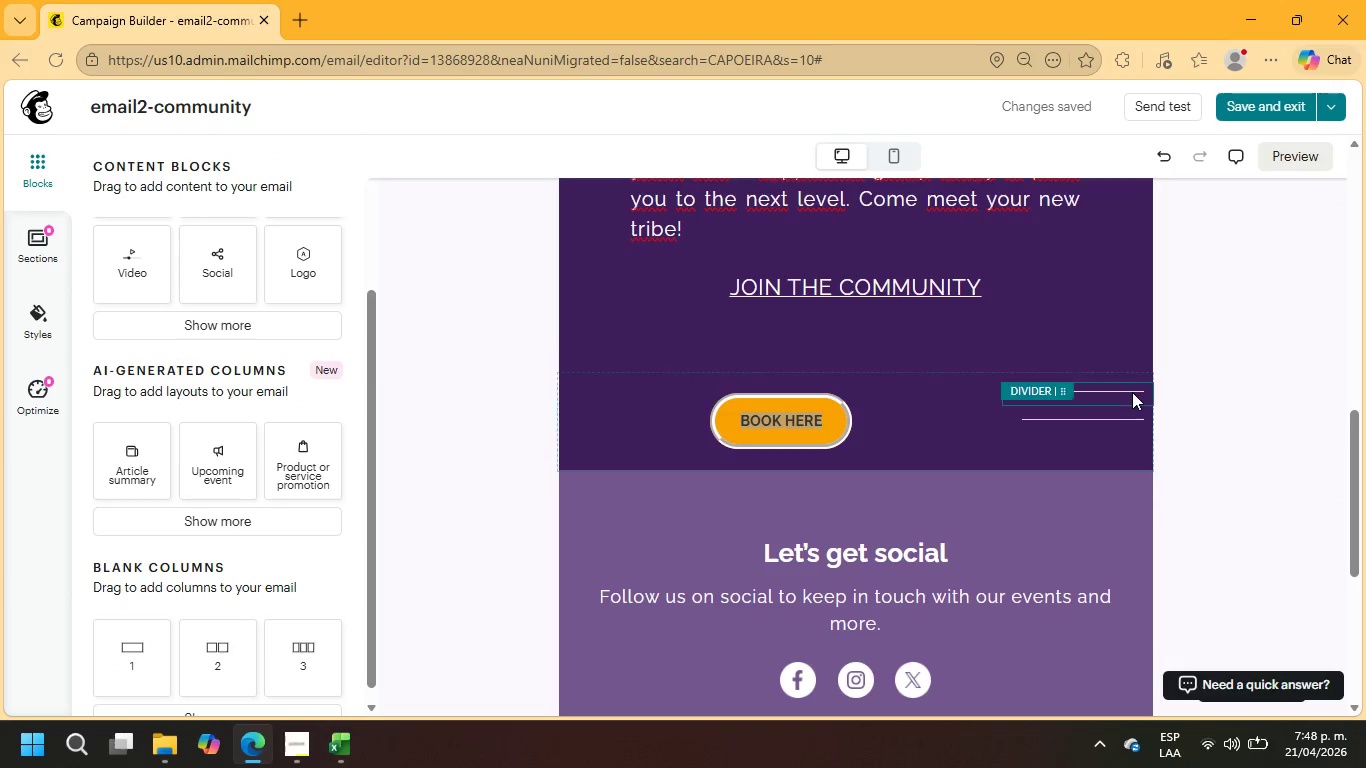 
left_click([1132, 392])
 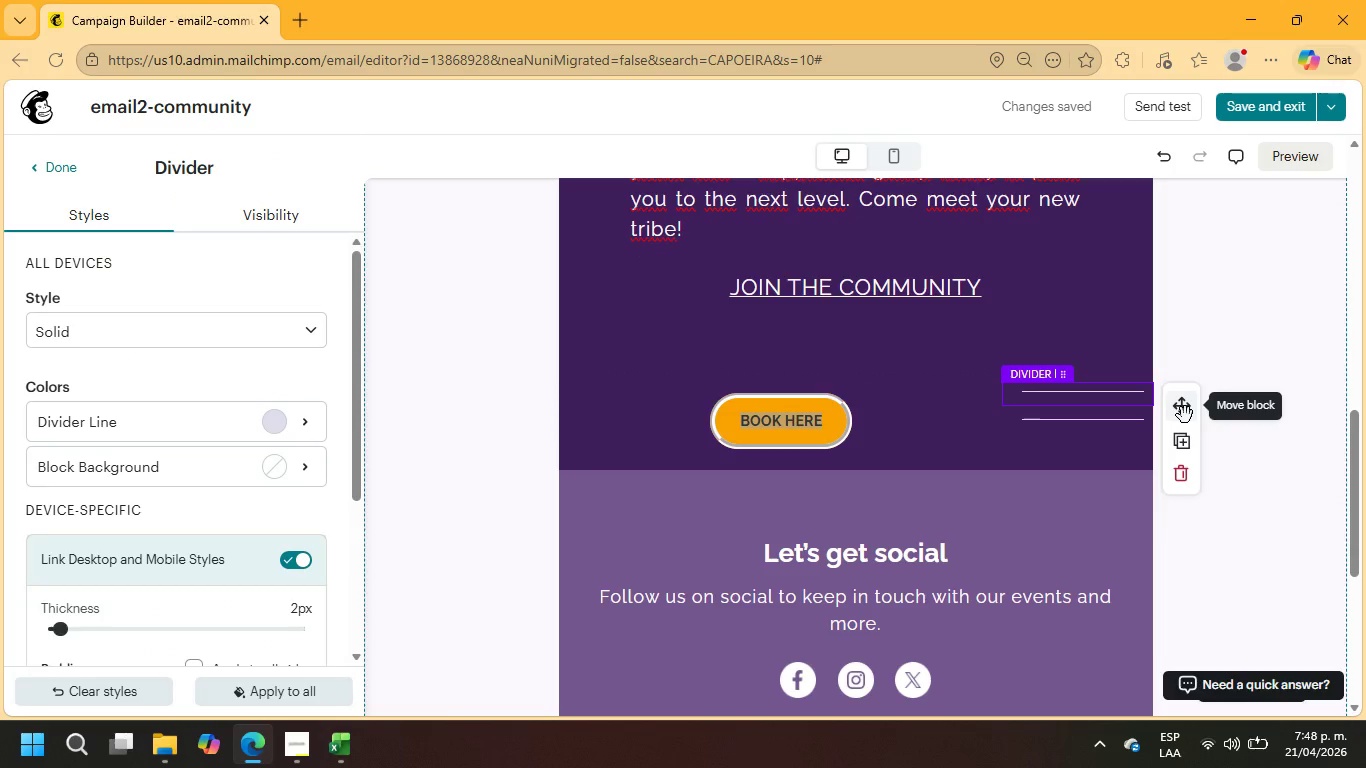 
scroll: coordinate [326, 505], scroll_direction: down, amount: 2.0
 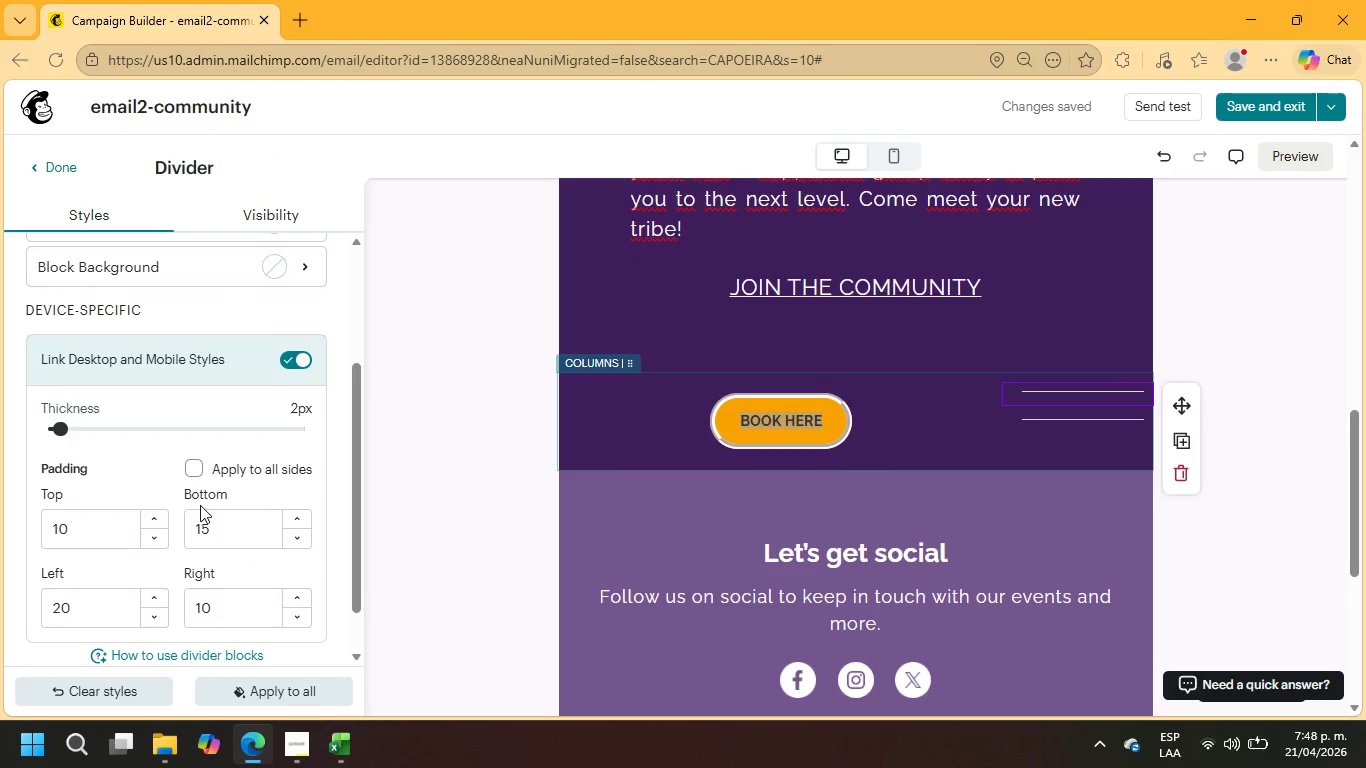 
scroll: coordinate [200, 505], scroll_direction: up, amount: 5.0
 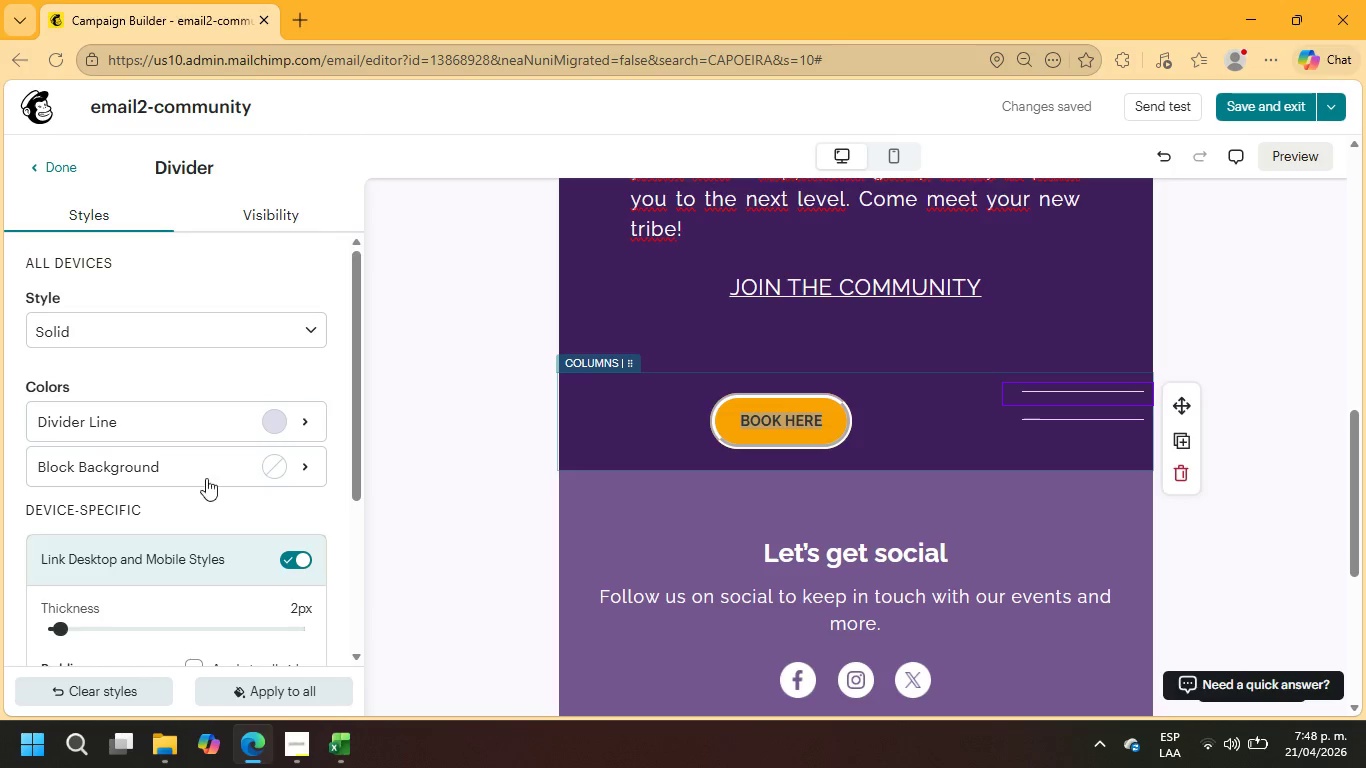 
left_click([194, 412])
 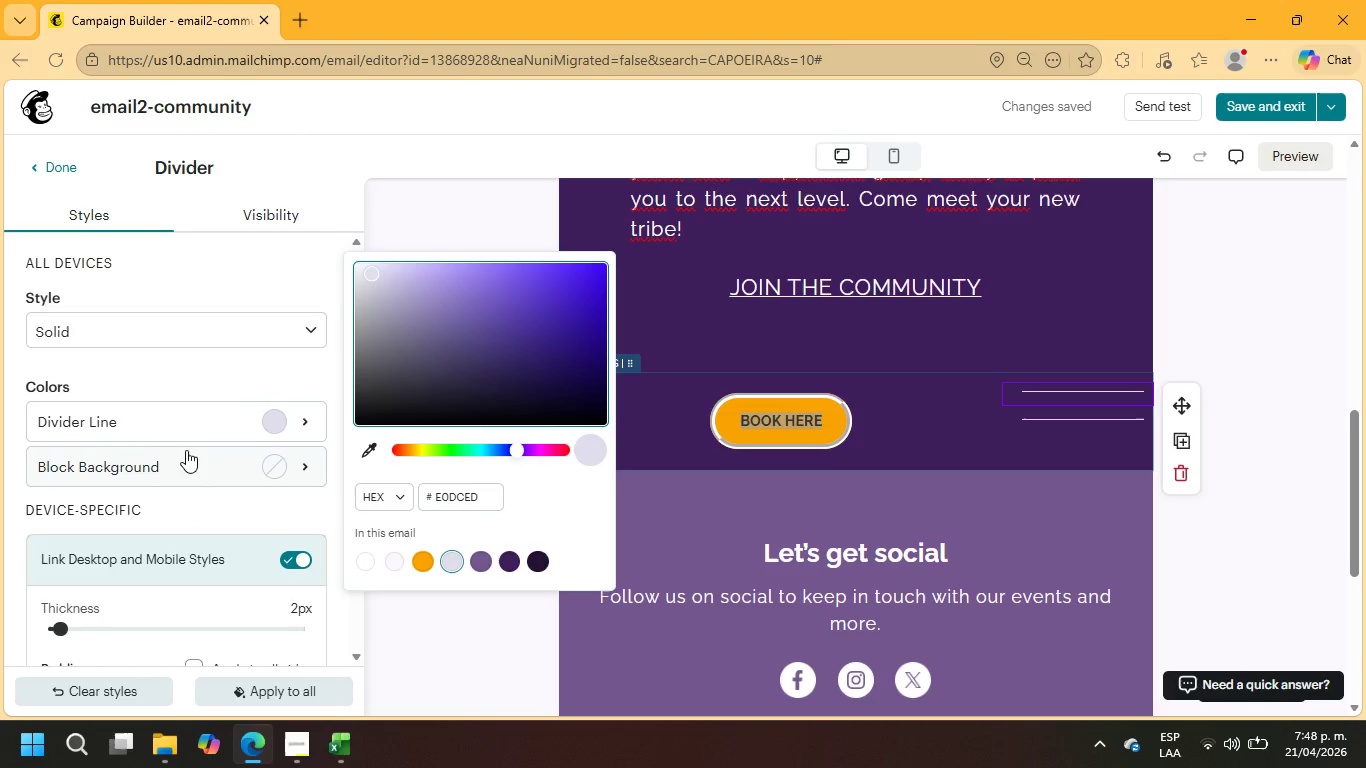 
left_click([163, 328])
 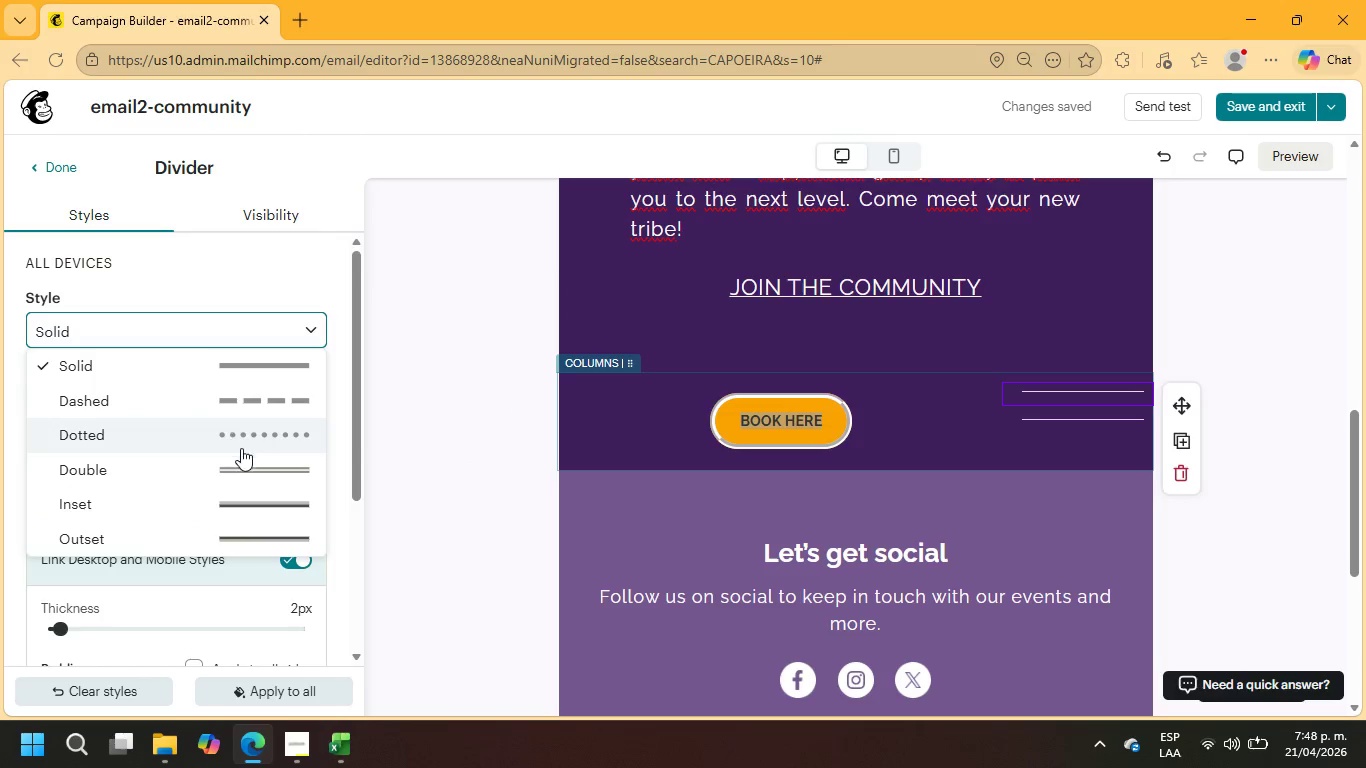 
left_click([256, 436])
 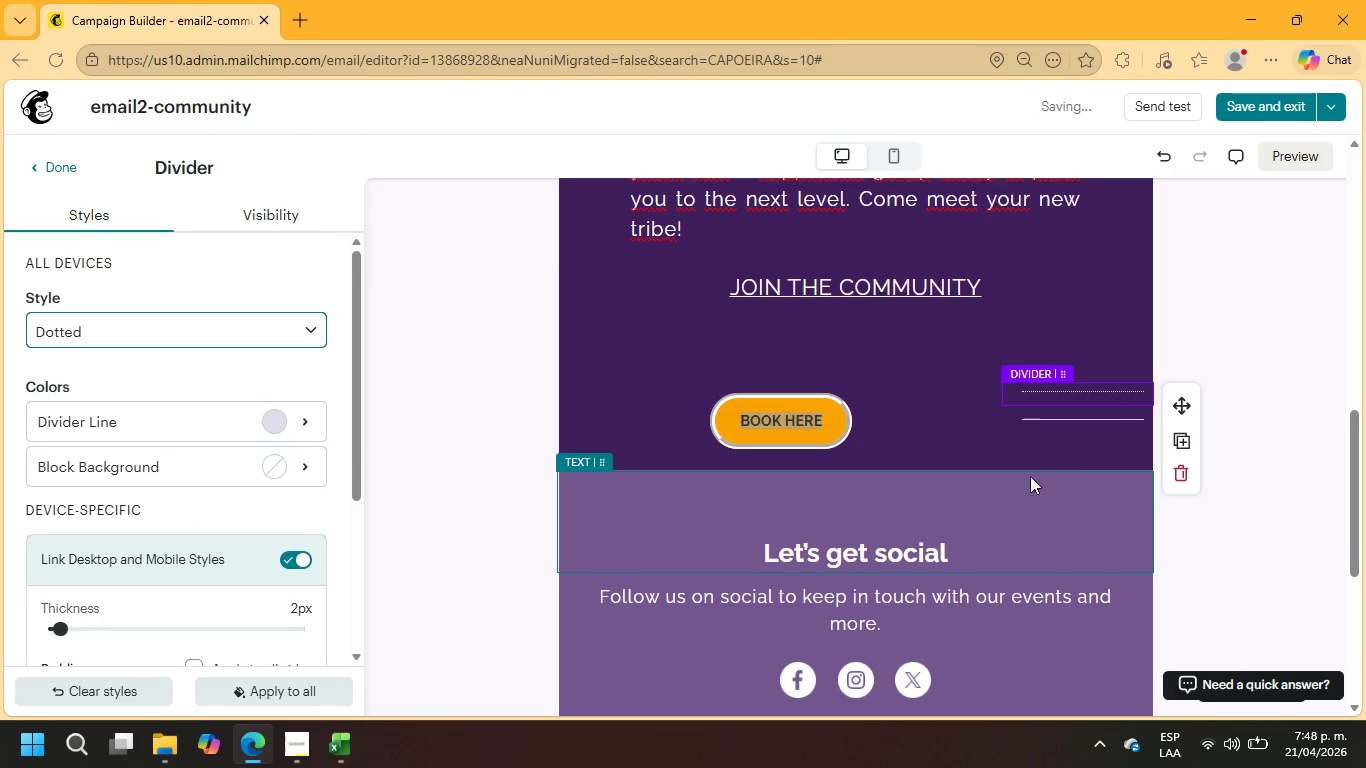 
left_click([1127, 415])
 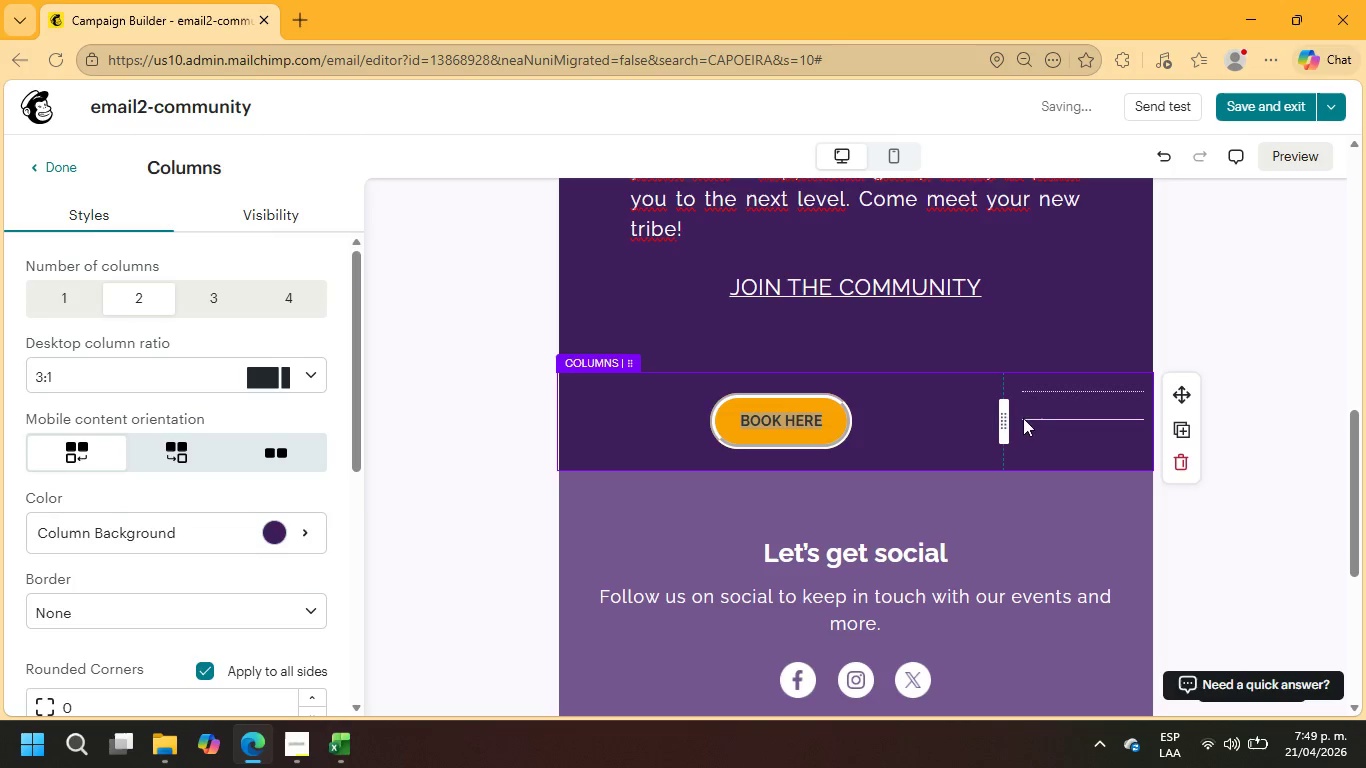 
left_click_drag(start_coordinate=[1007, 418], to_coordinate=[1053, 418])
 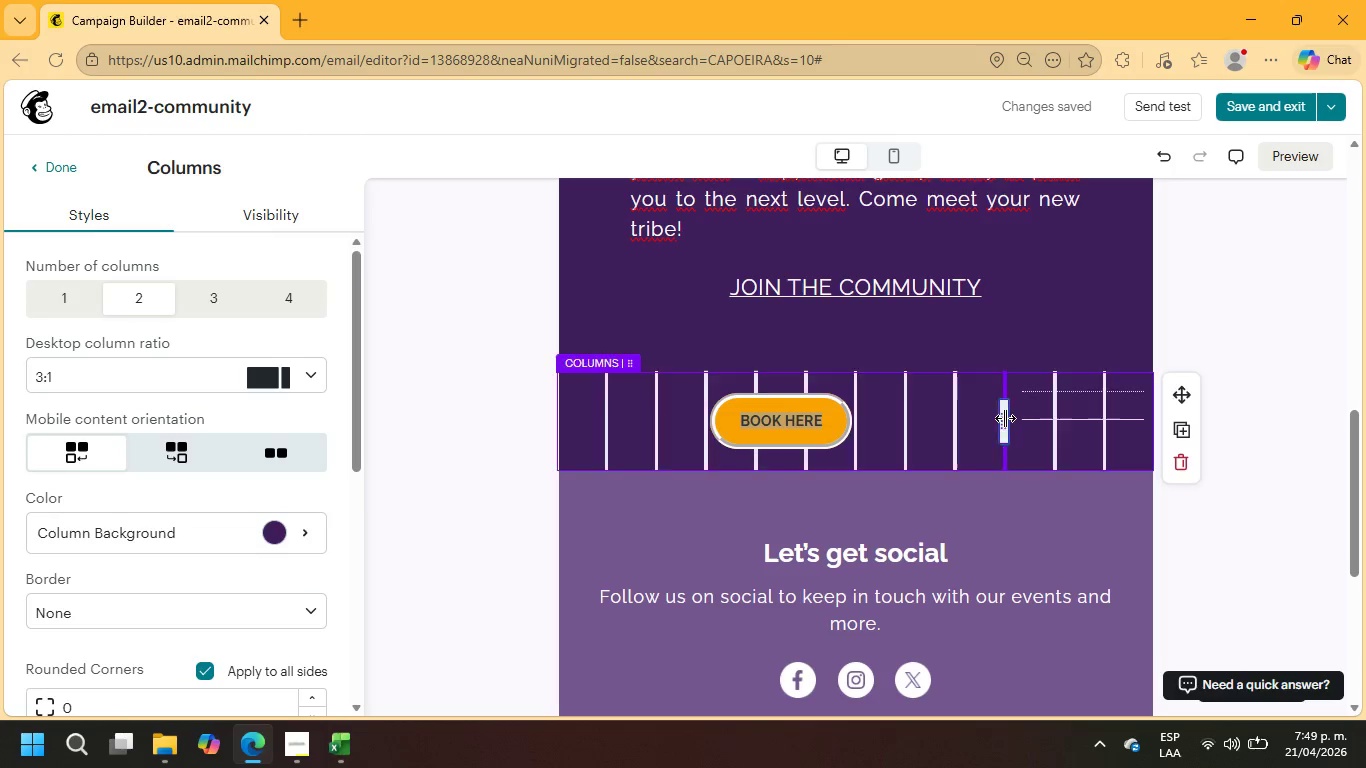 
left_click_drag(start_coordinate=[1005, 418], to_coordinate=[1071, 417])
 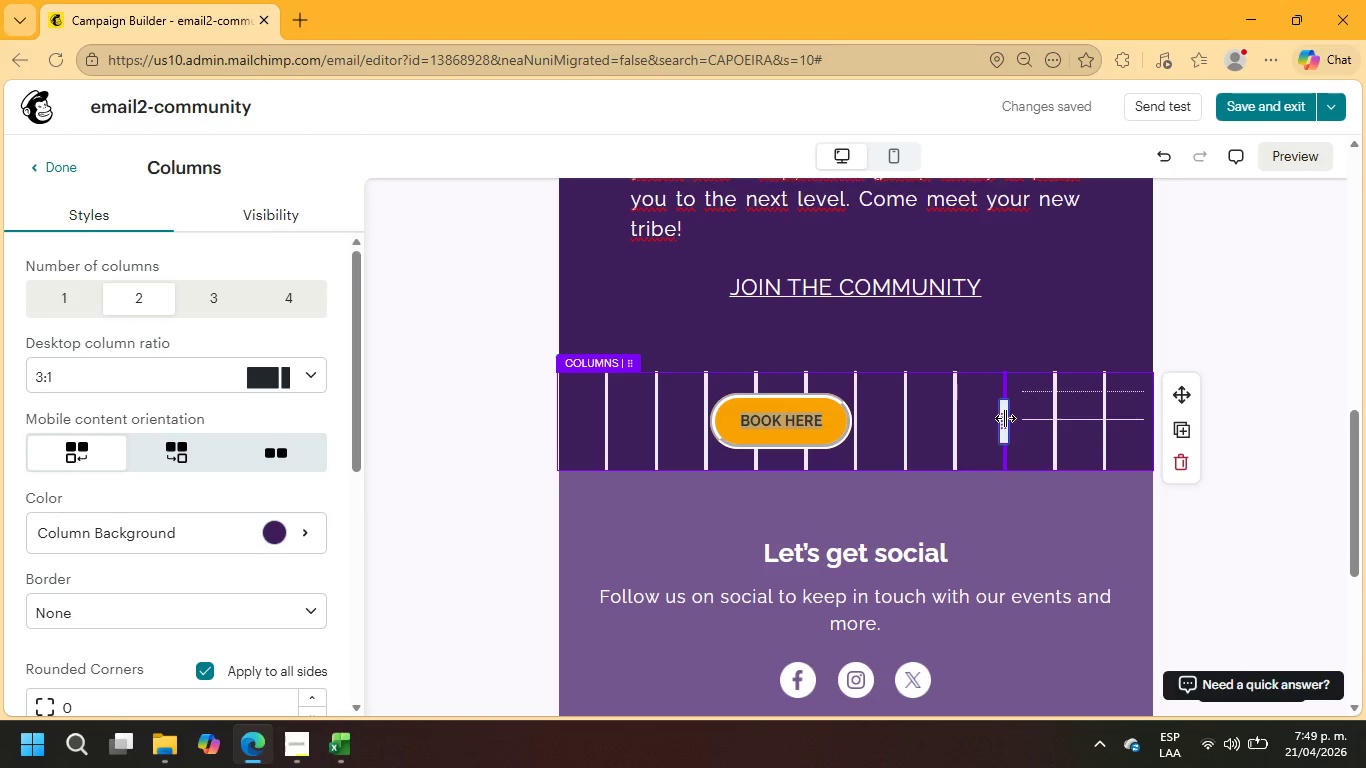 
left_click_drag(start_coordinate=[1005, 418], to_coordinate=[882, 415])
 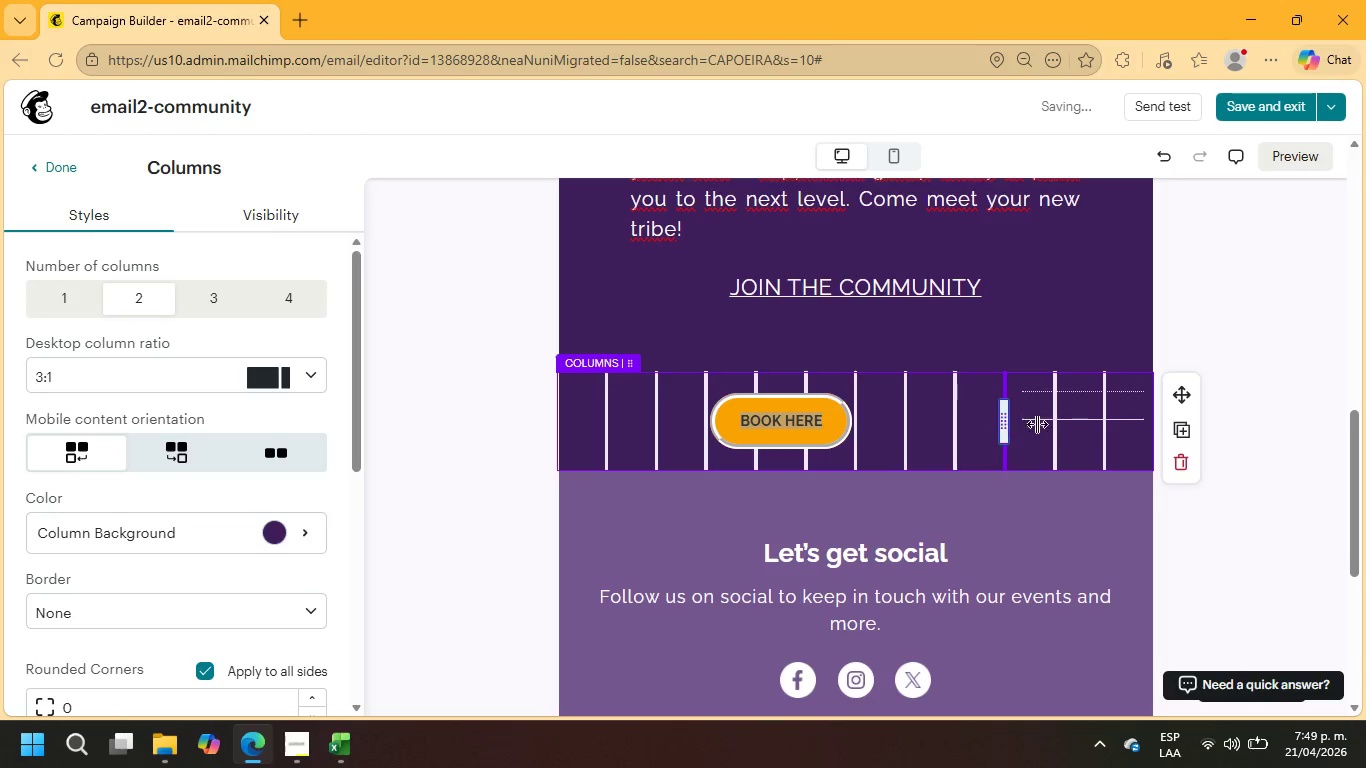 
left_click([1061, 424])
 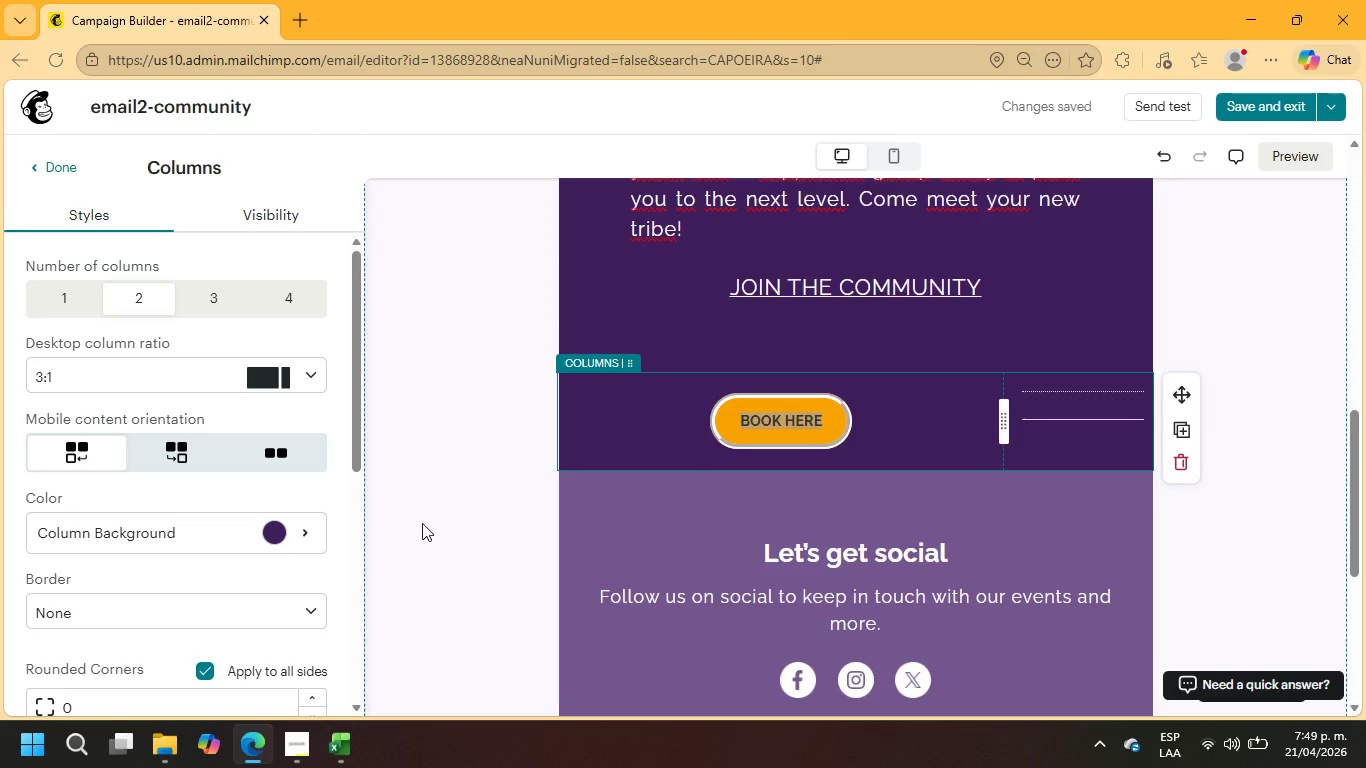 
left_click([59, 299])
 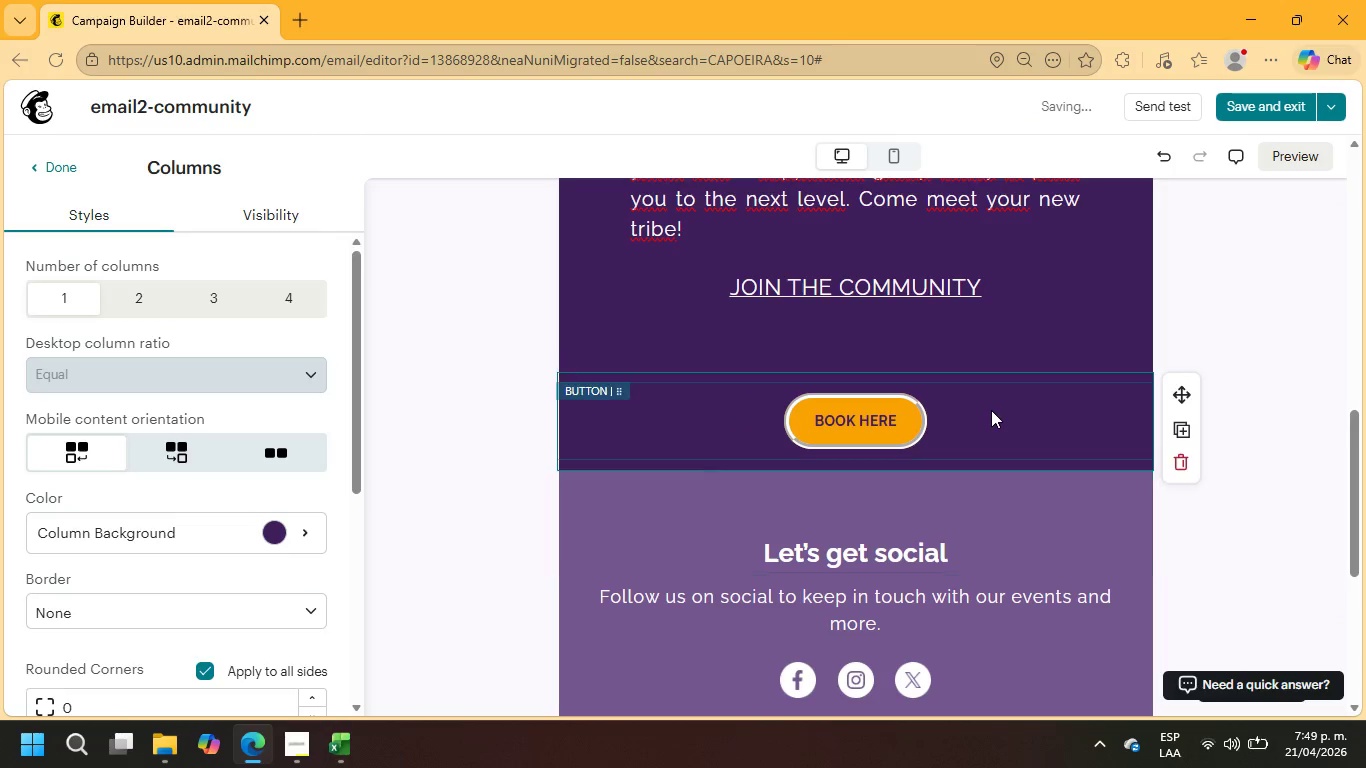 
left_click([991, 410])
 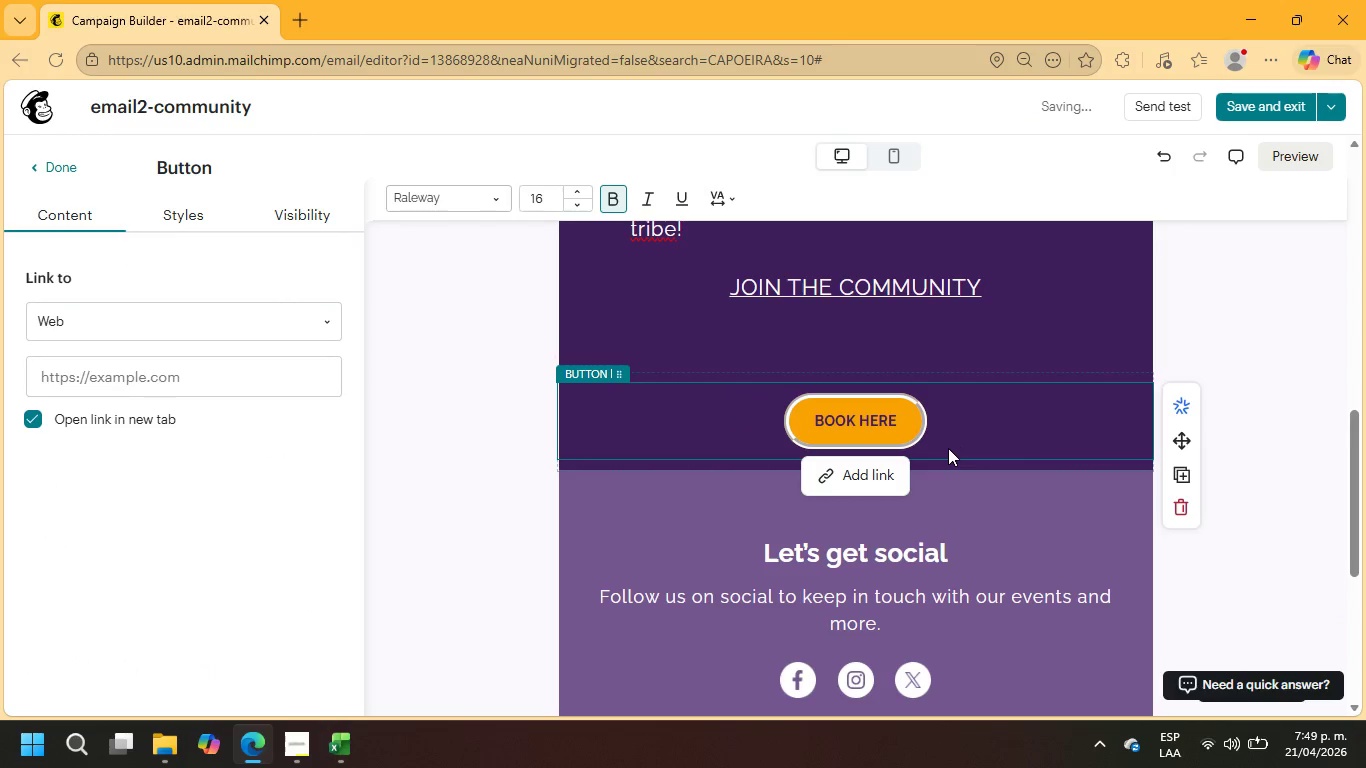 
left_click([1009, 489])
 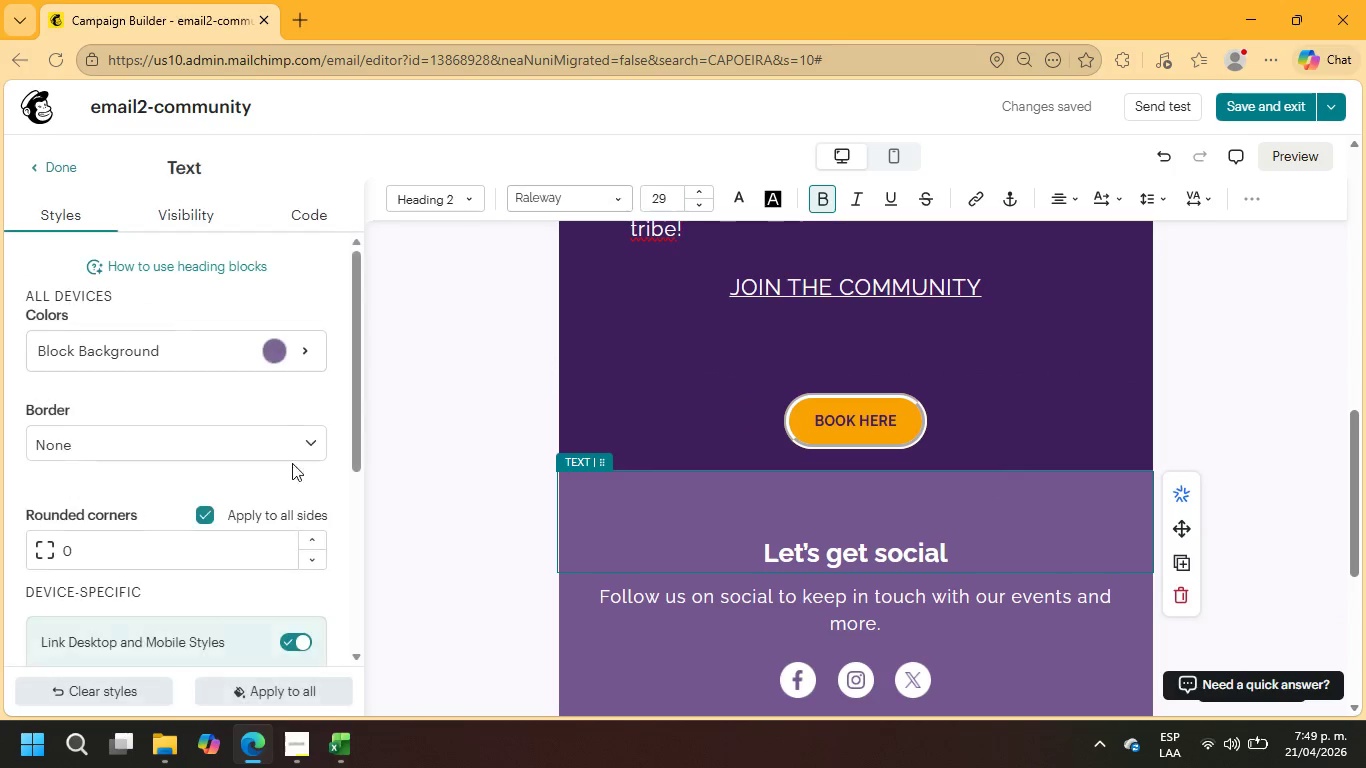 
left_click([253, 345])
 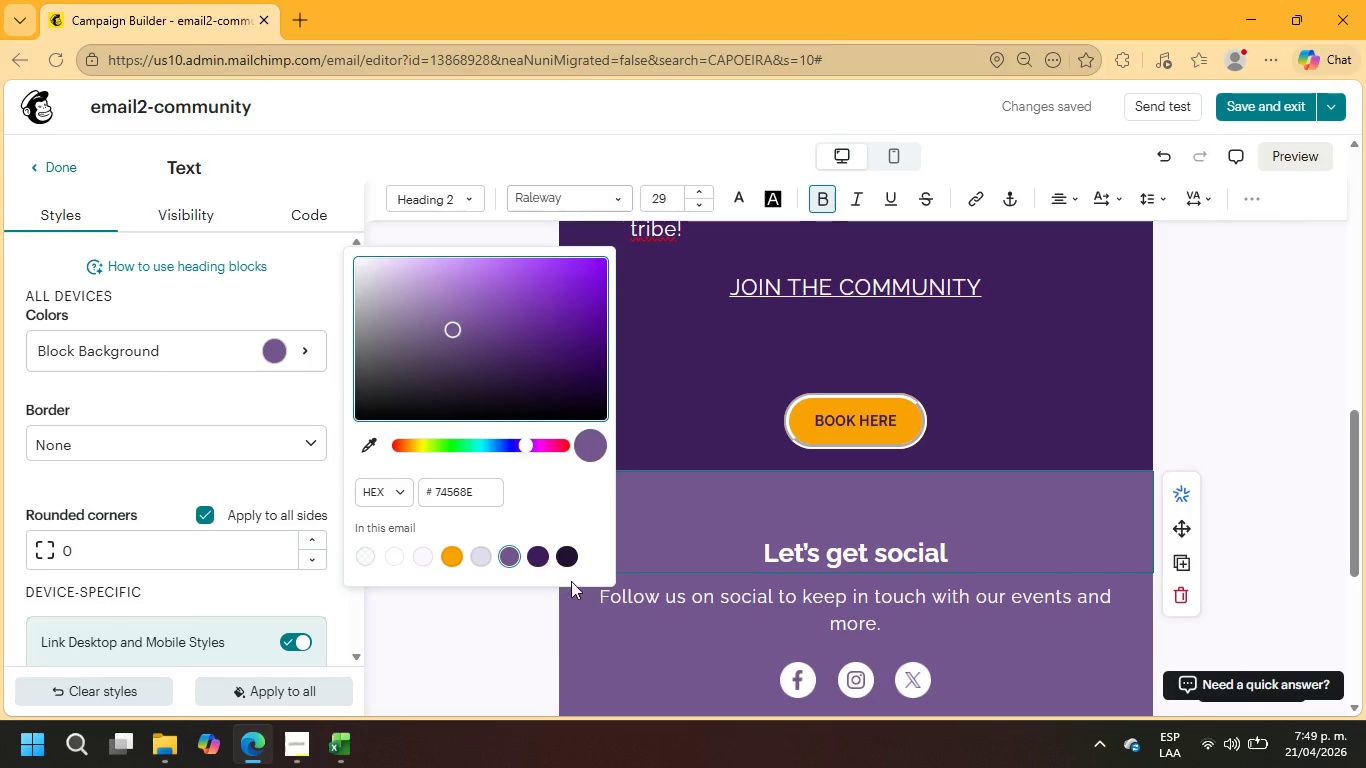 
left_click([545, 553])
 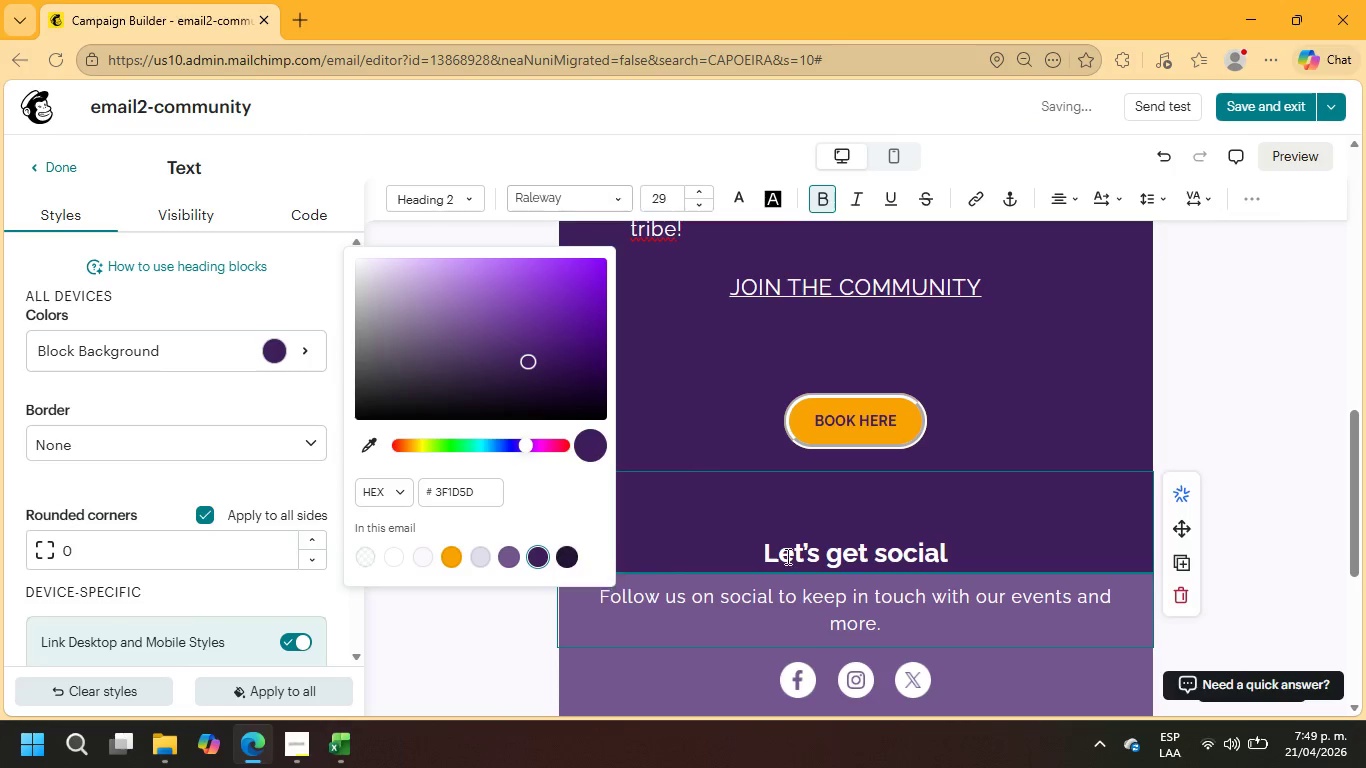 
scroll: coordinate [995, 611], scroll_direction: down, amount: 3.0
 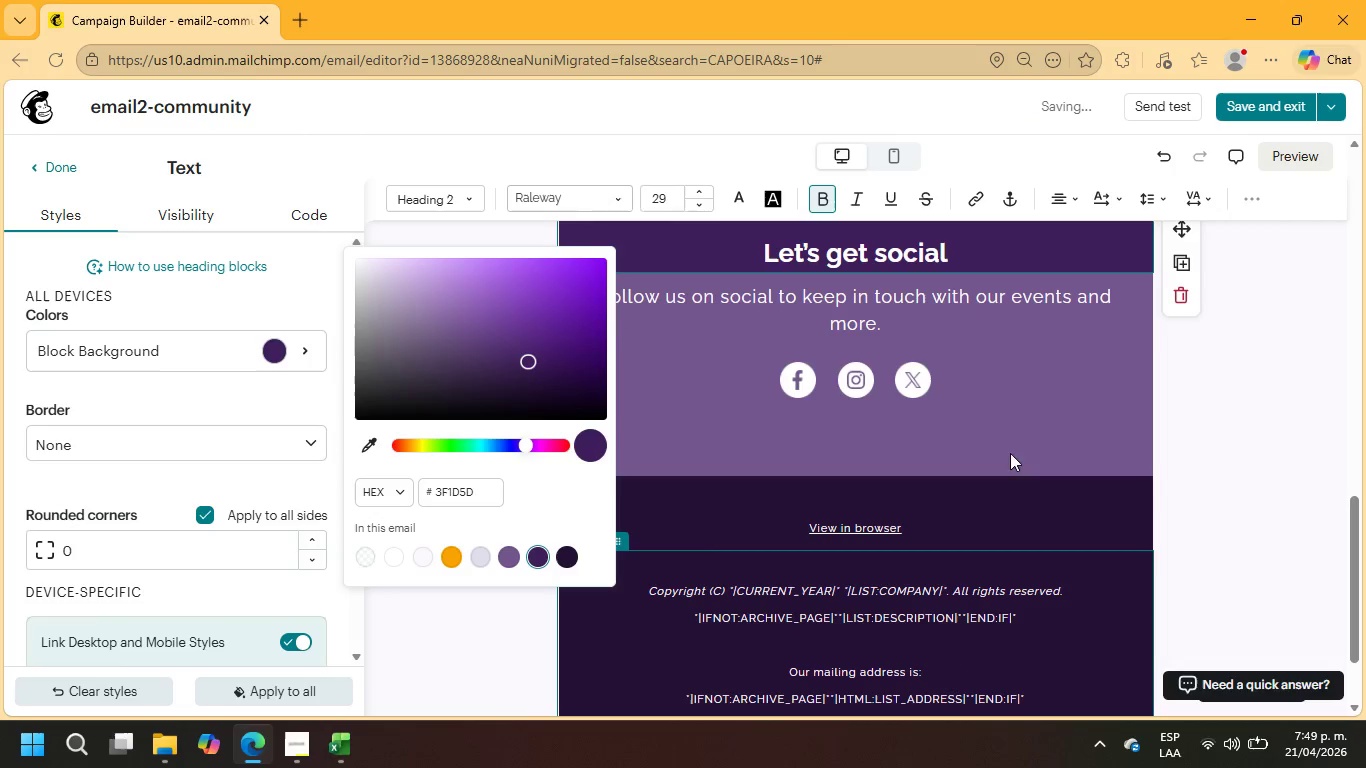 
left_click([1046, 369])
 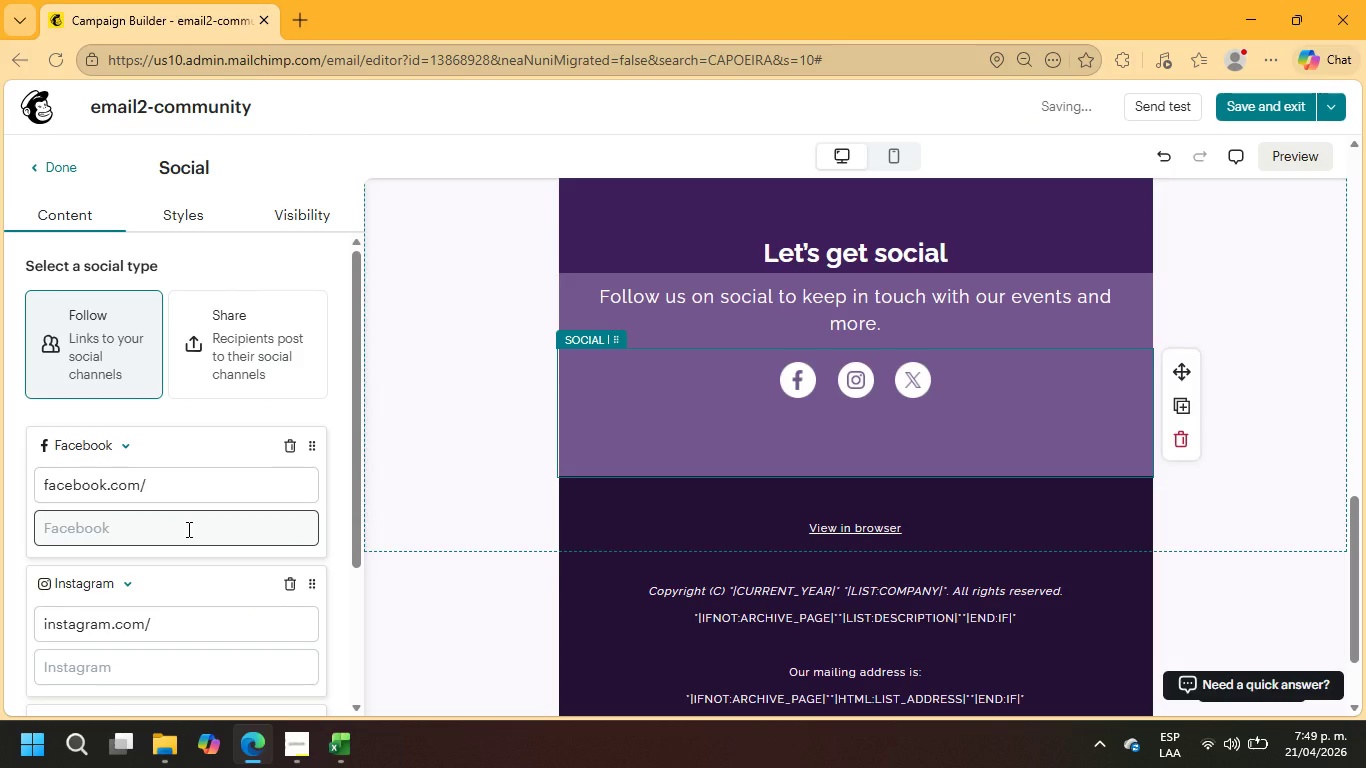 
scroll: coordinate [876, 466], scroll_direction: up, amount: 15.0
 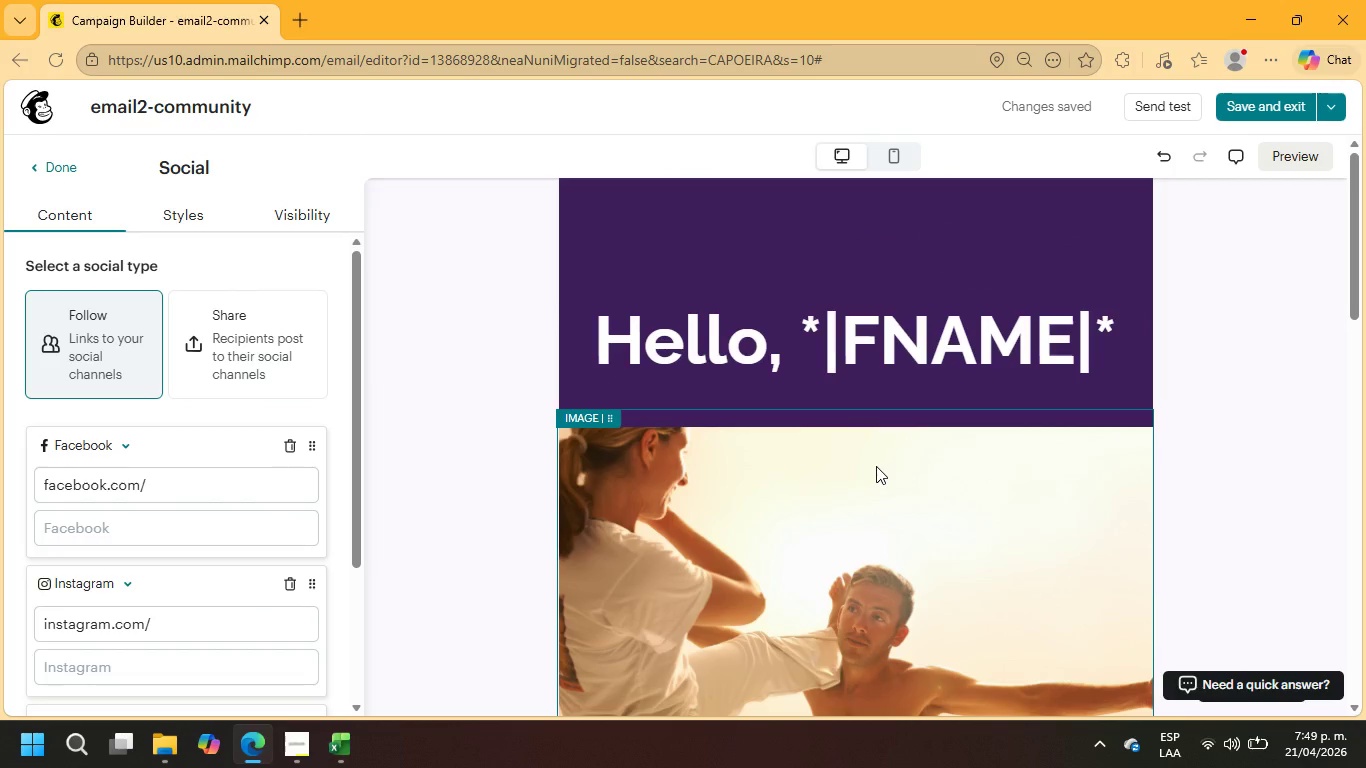 
scroll: coordinate [877, 466], scroll_direction: down, amount: 12.0
 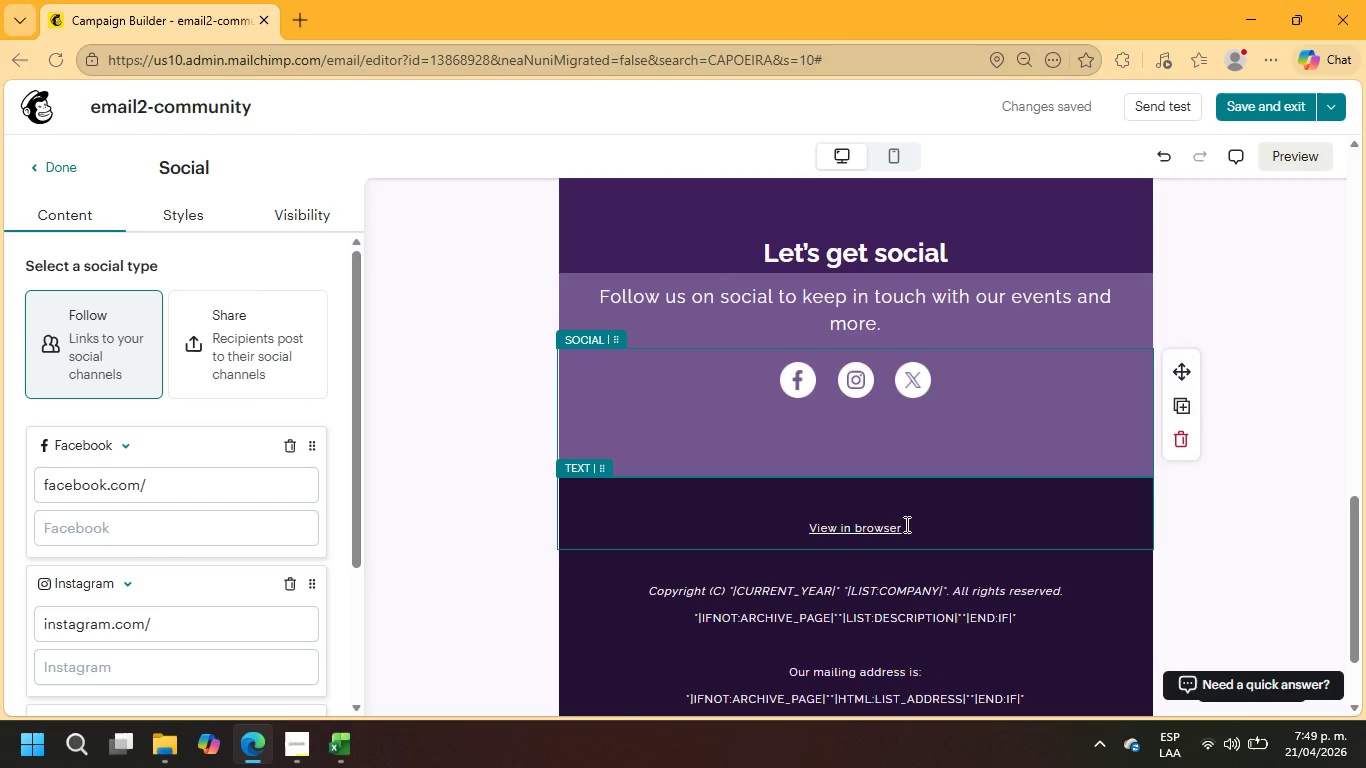 
left_click([905, 524])
 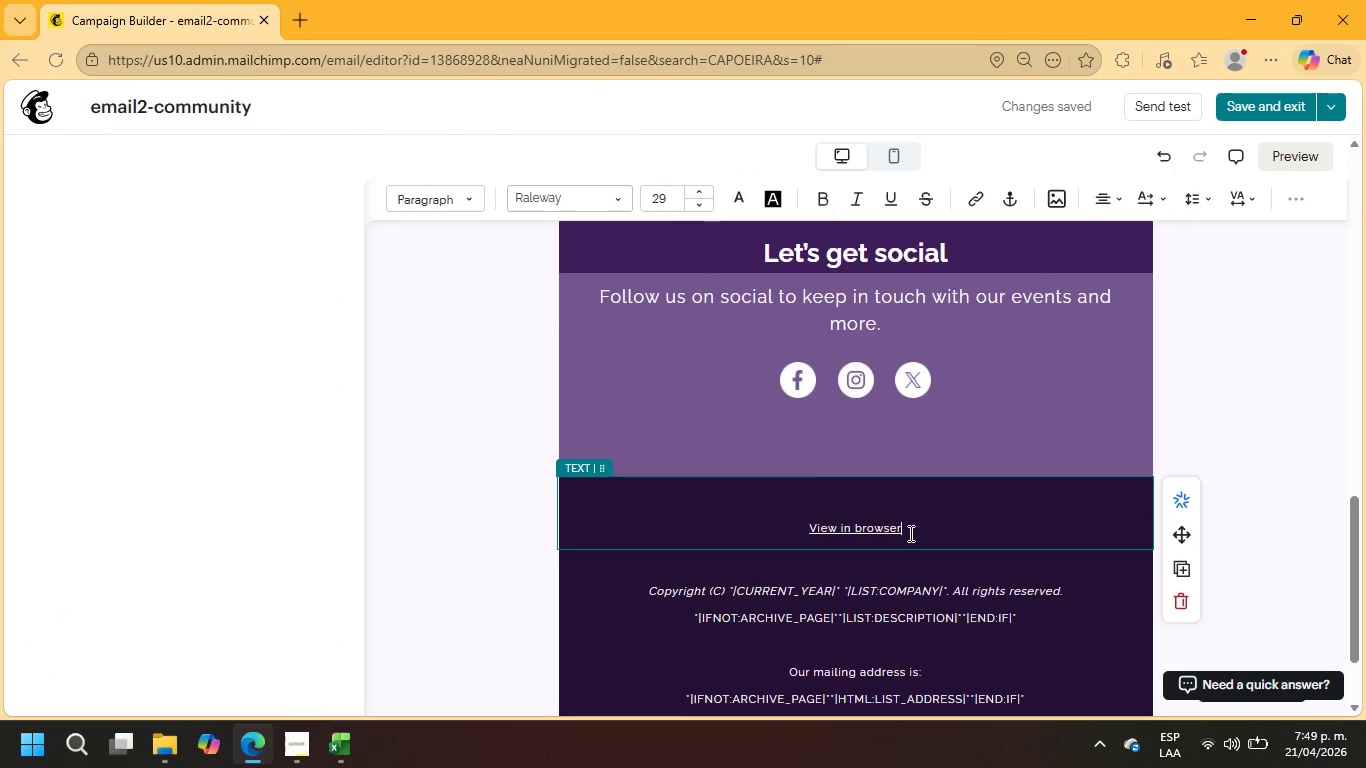 
left_click_drag(start_coordinate=[909, 533], to_coordinate=[793, 528])
 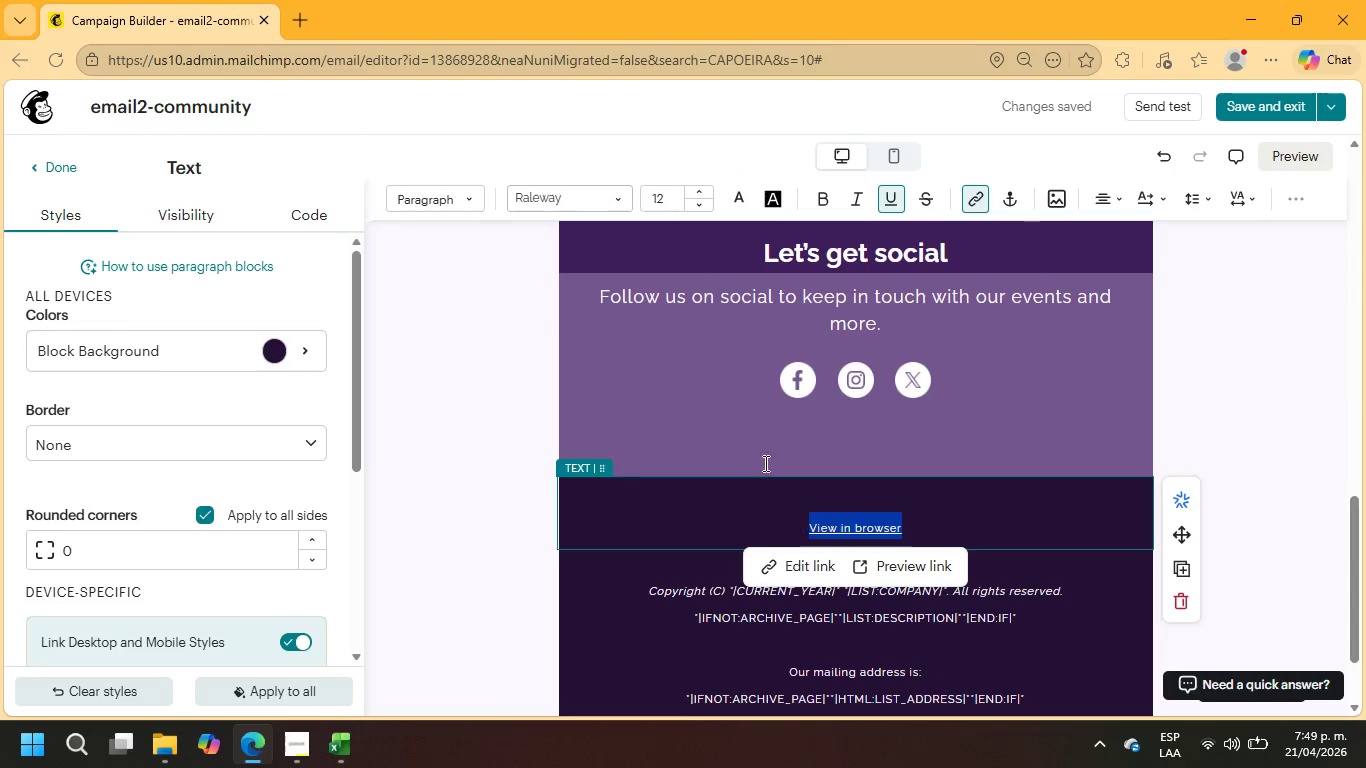 
left_click([698, 432])
 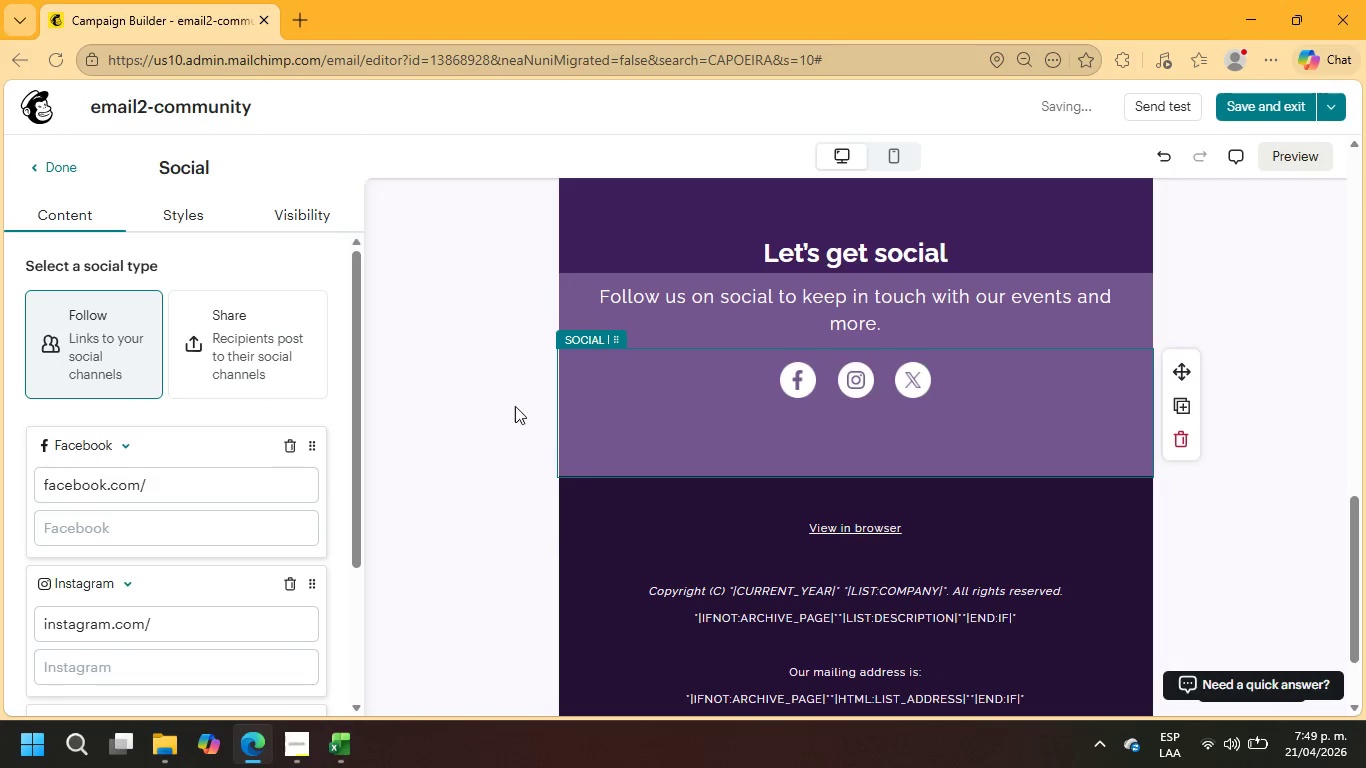 
left_click([181, 219])
 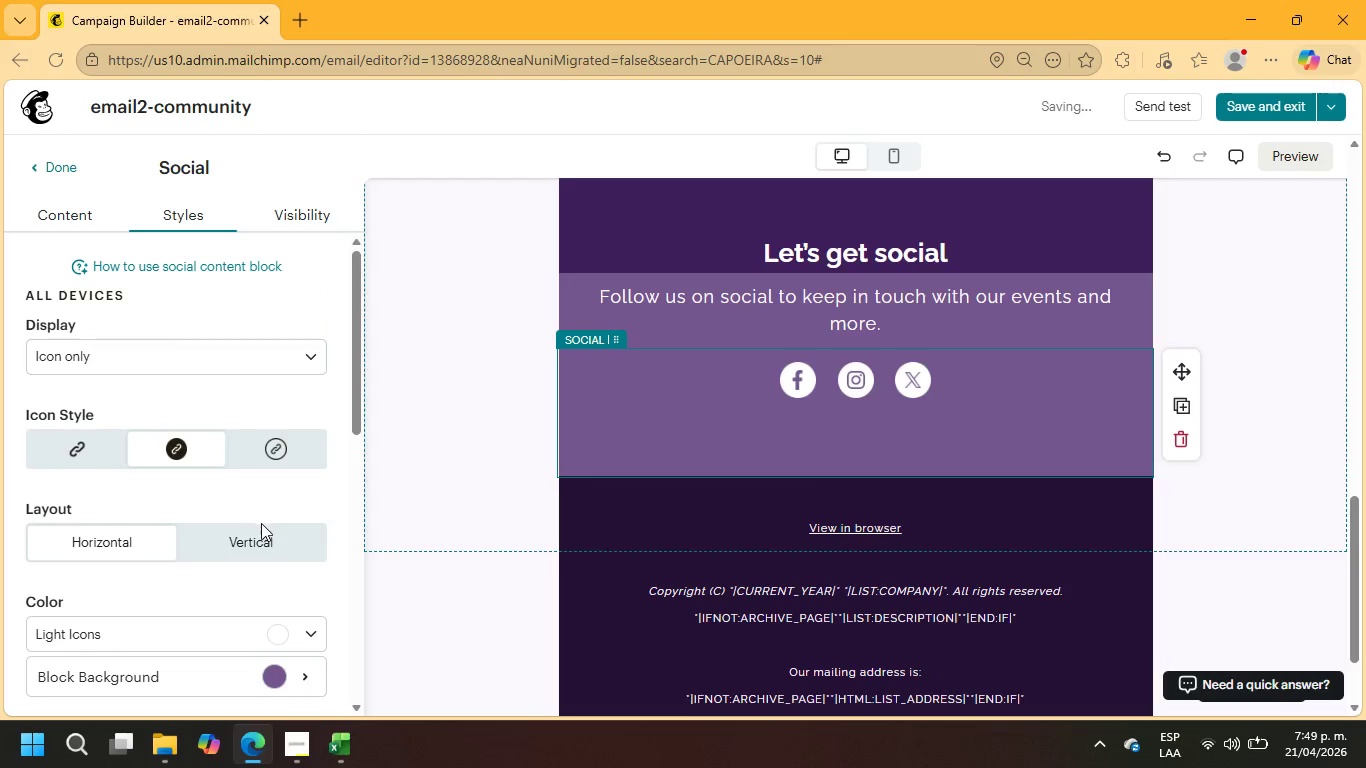 
scroll: coordinate [259, 526], scroll_direction: down, amount: 2.0
 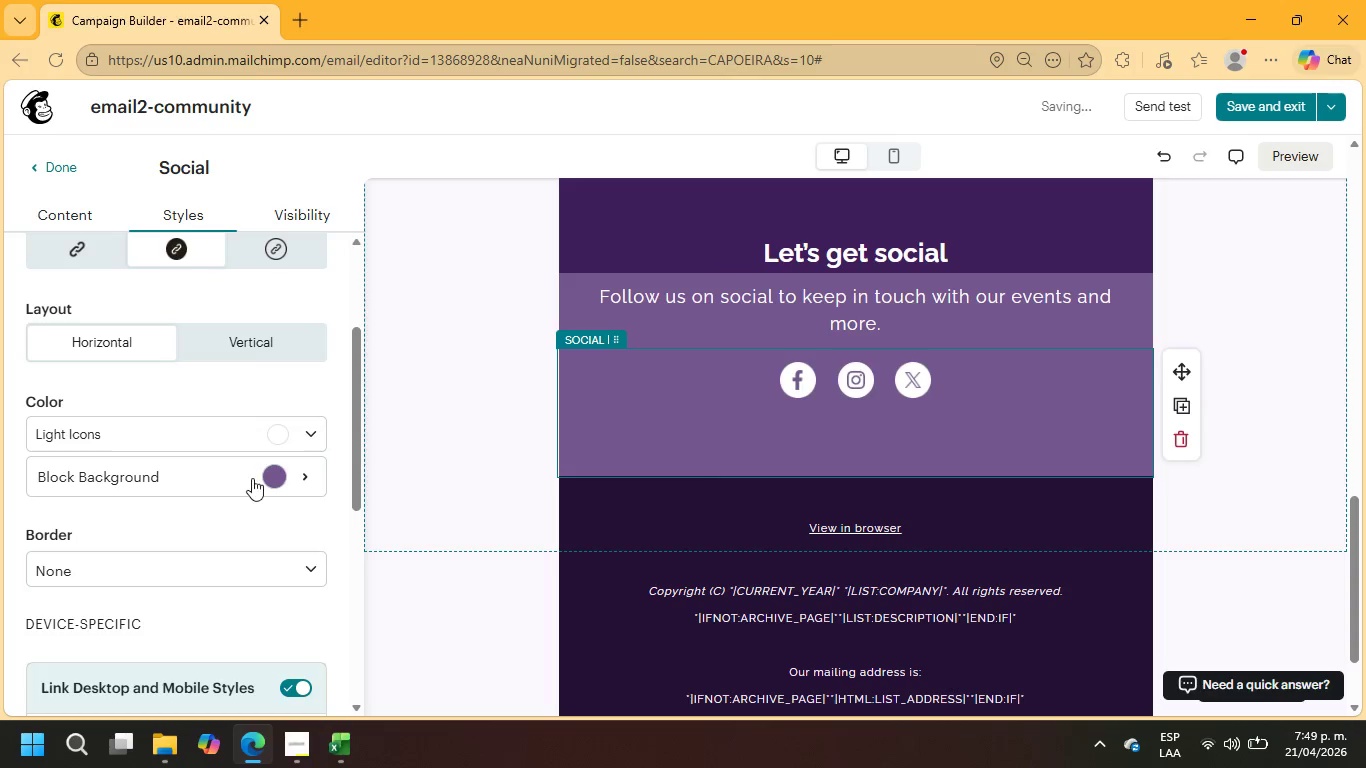 
left_click([252, 477])
 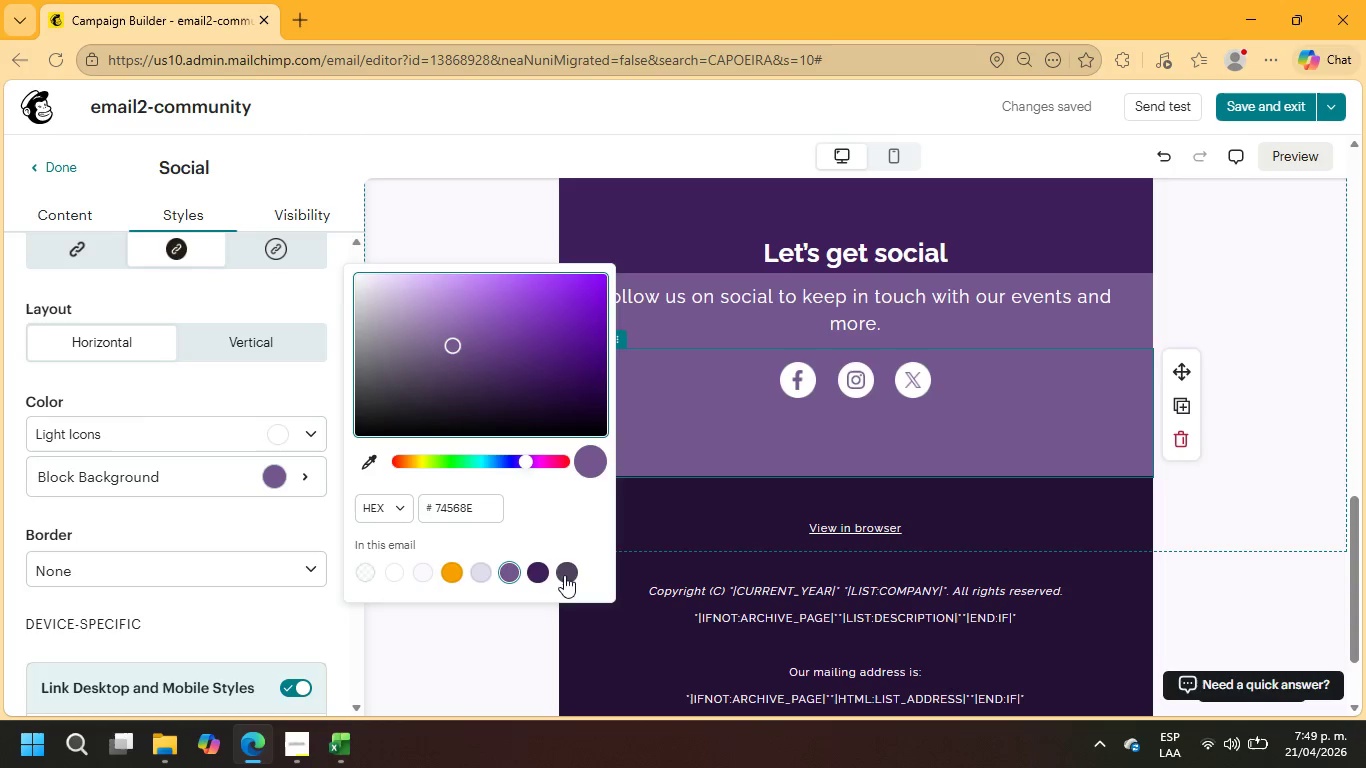 
left_click([533, 568])
 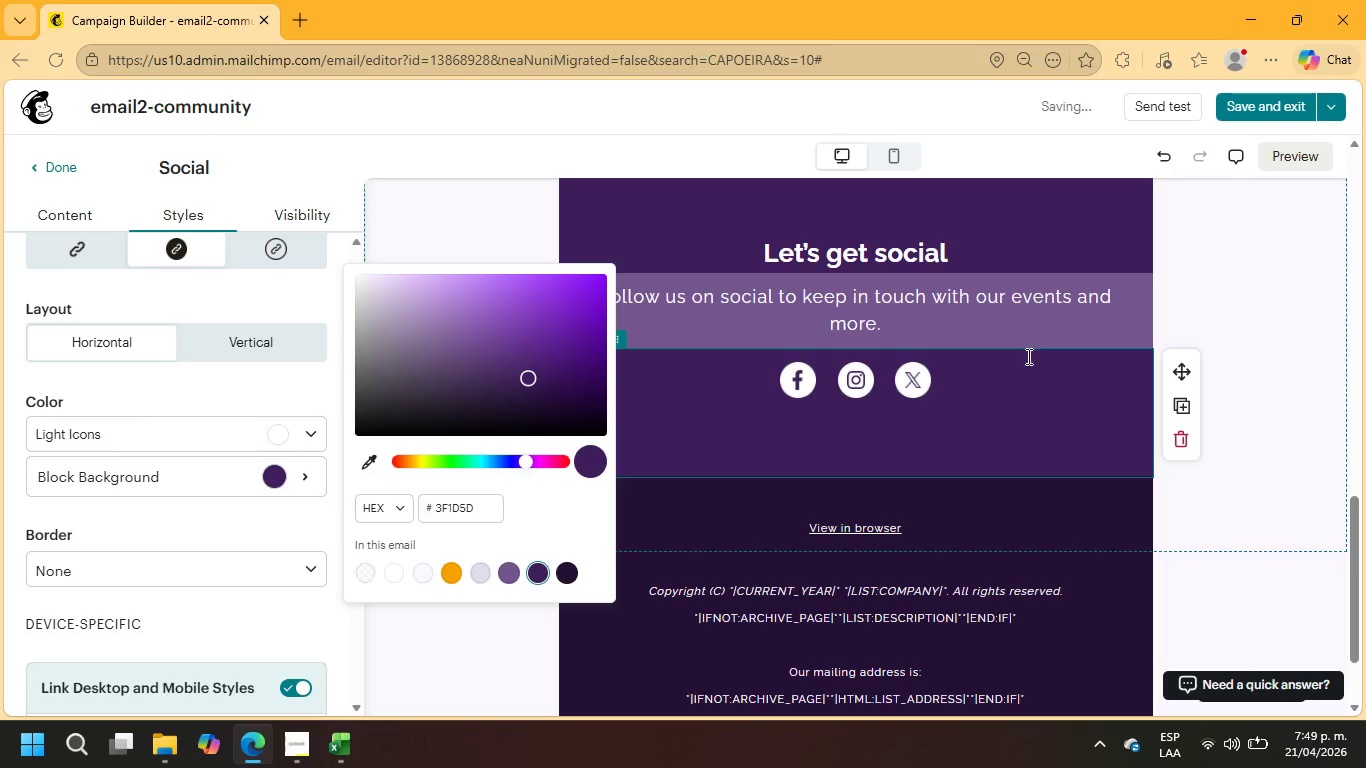 
left_click([1060, 331])
 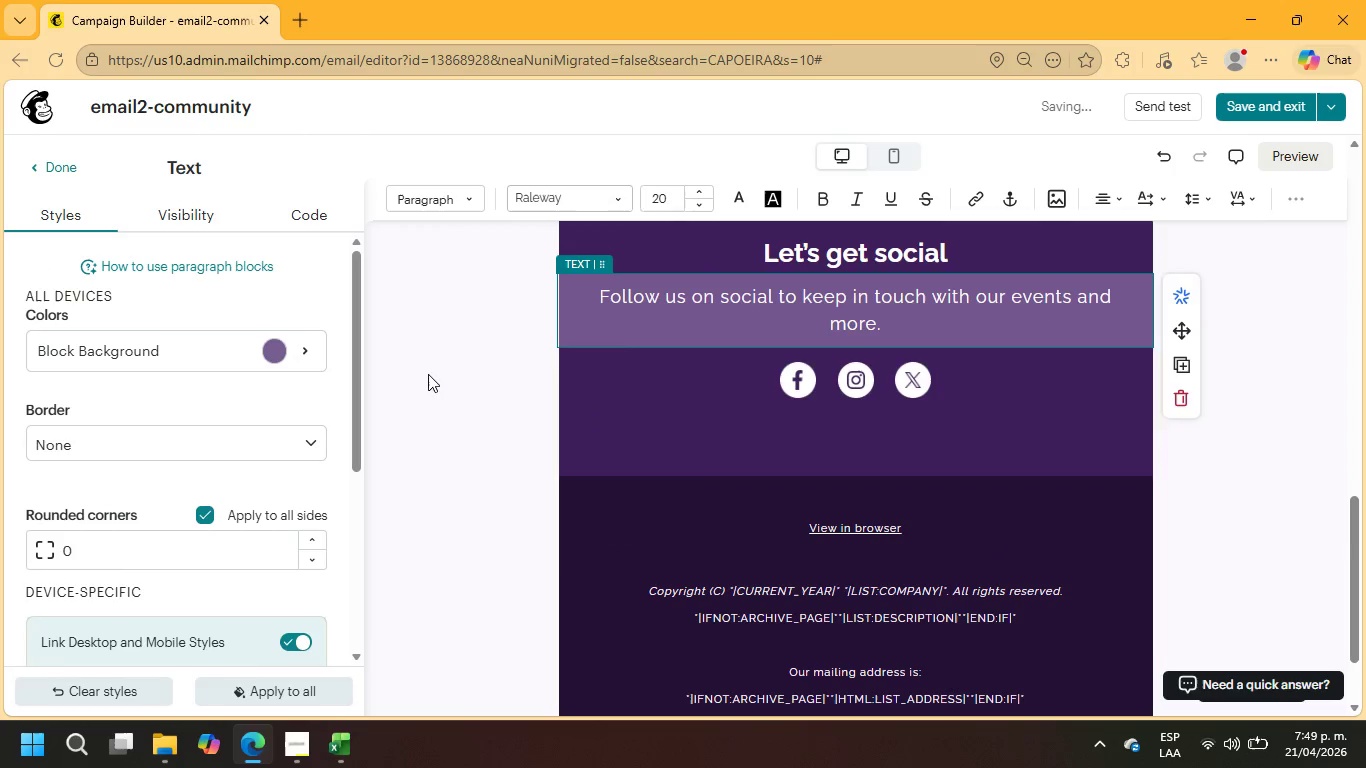 
left_click([246, 354])
 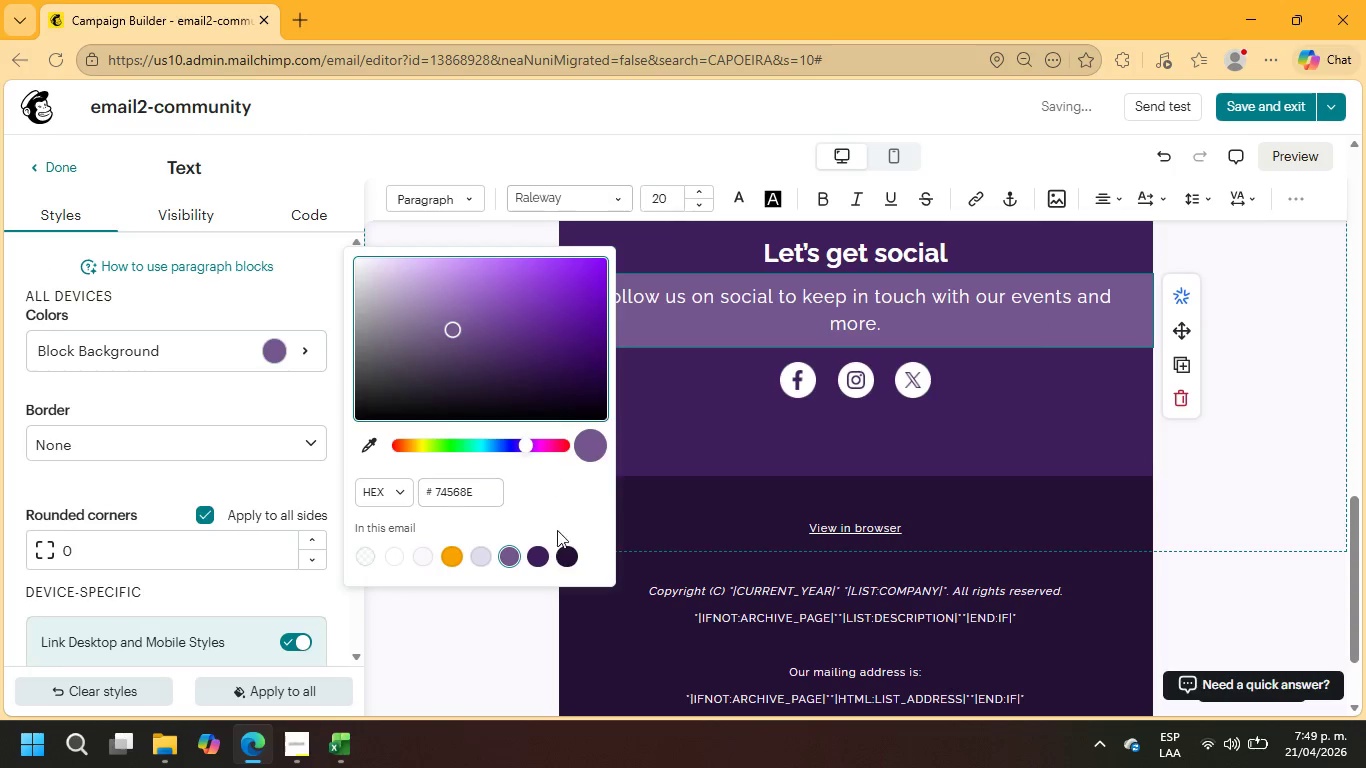 
left_click([538, 552])
 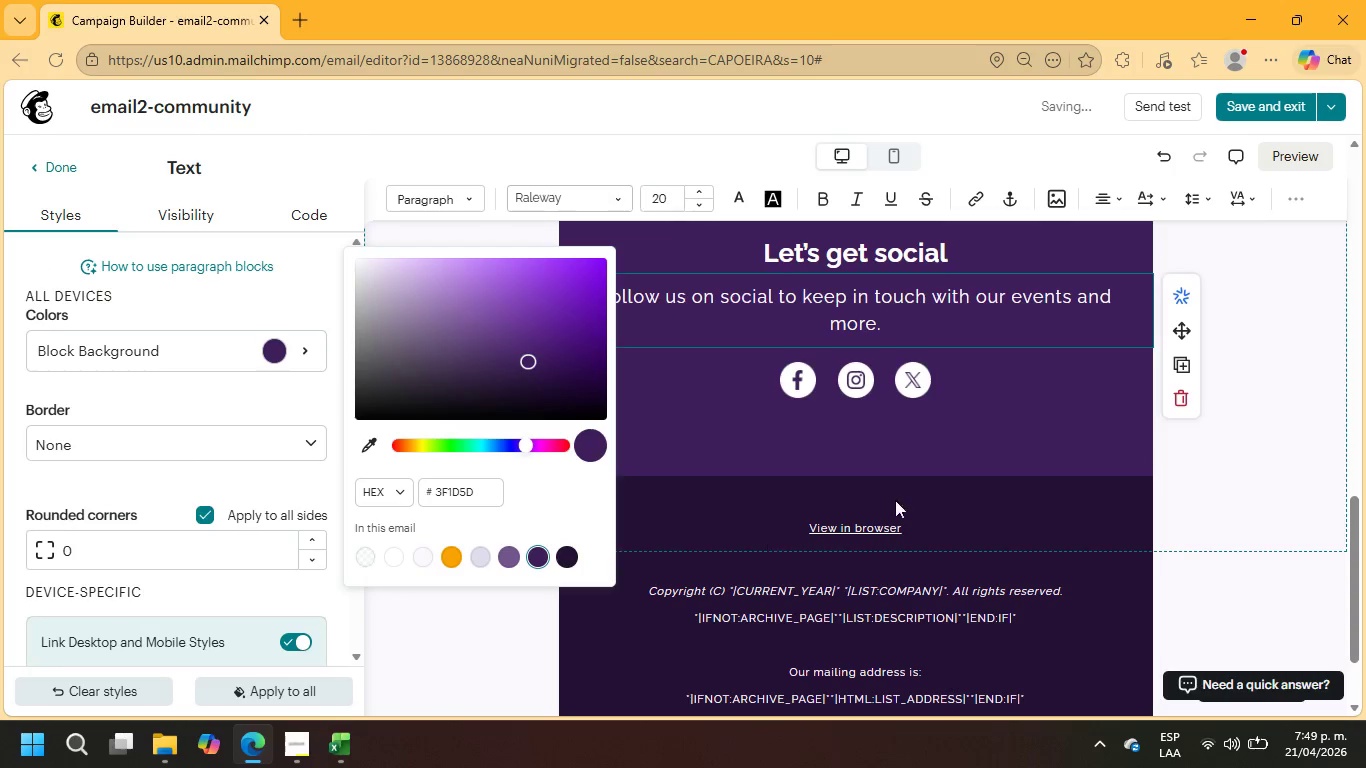 
left_click([1000, 397])
 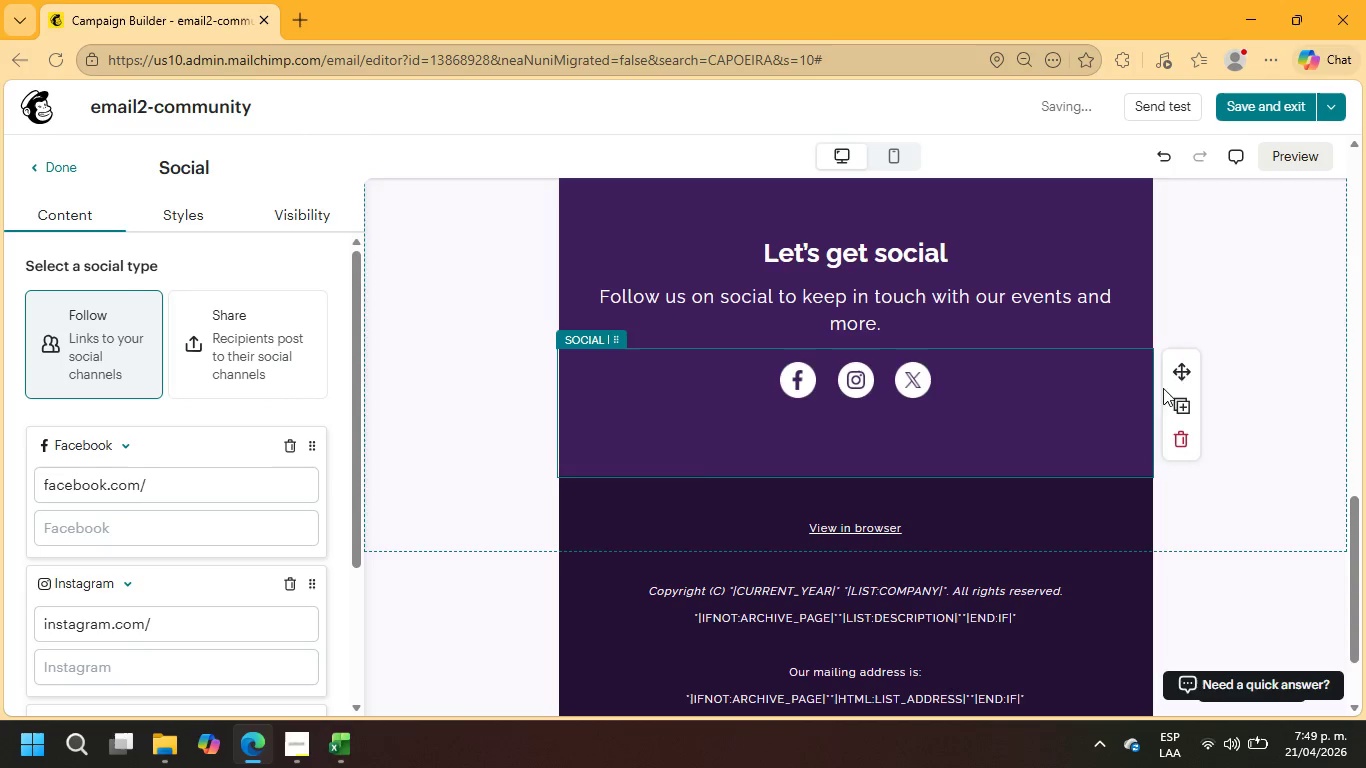 
left_click_drag(start_coordinate=[1178, 373], to_coordinate=[1128, 496])
 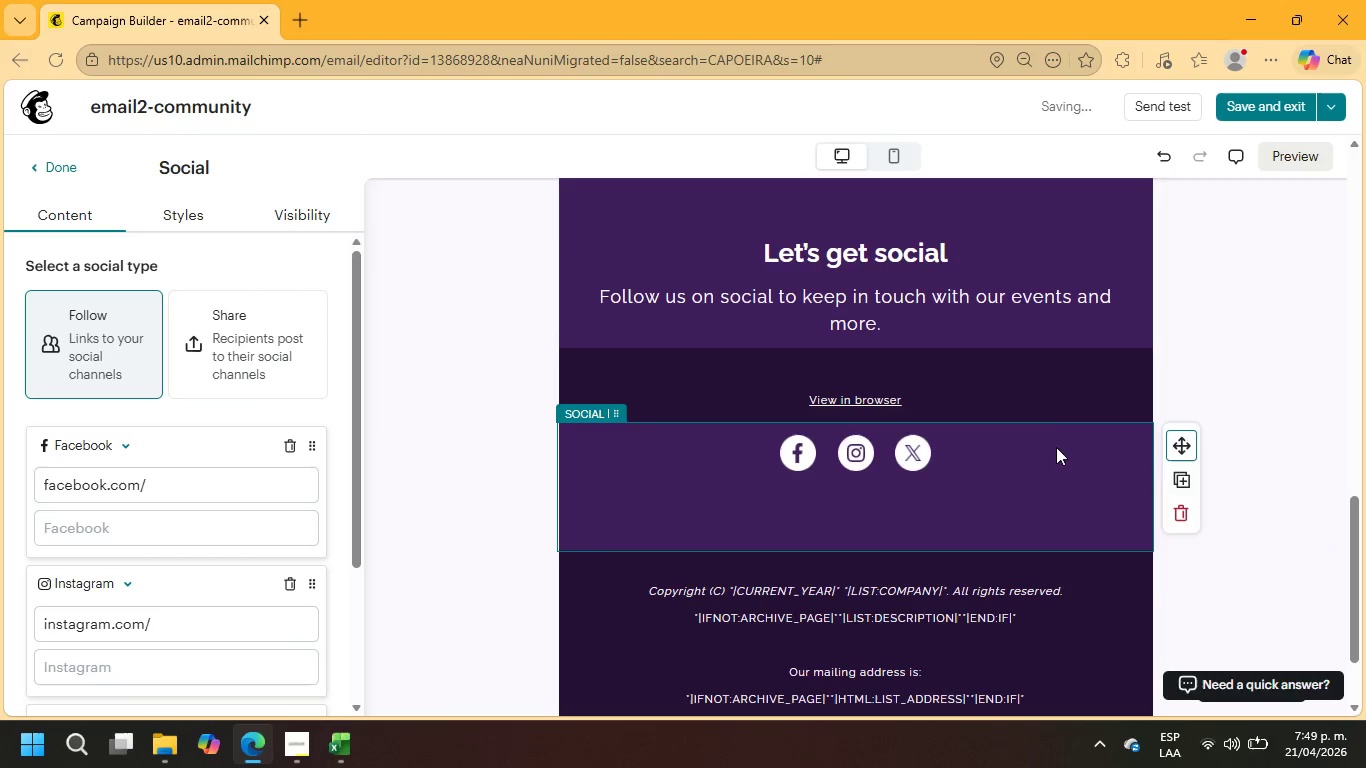 
left_click([1050, 381])
 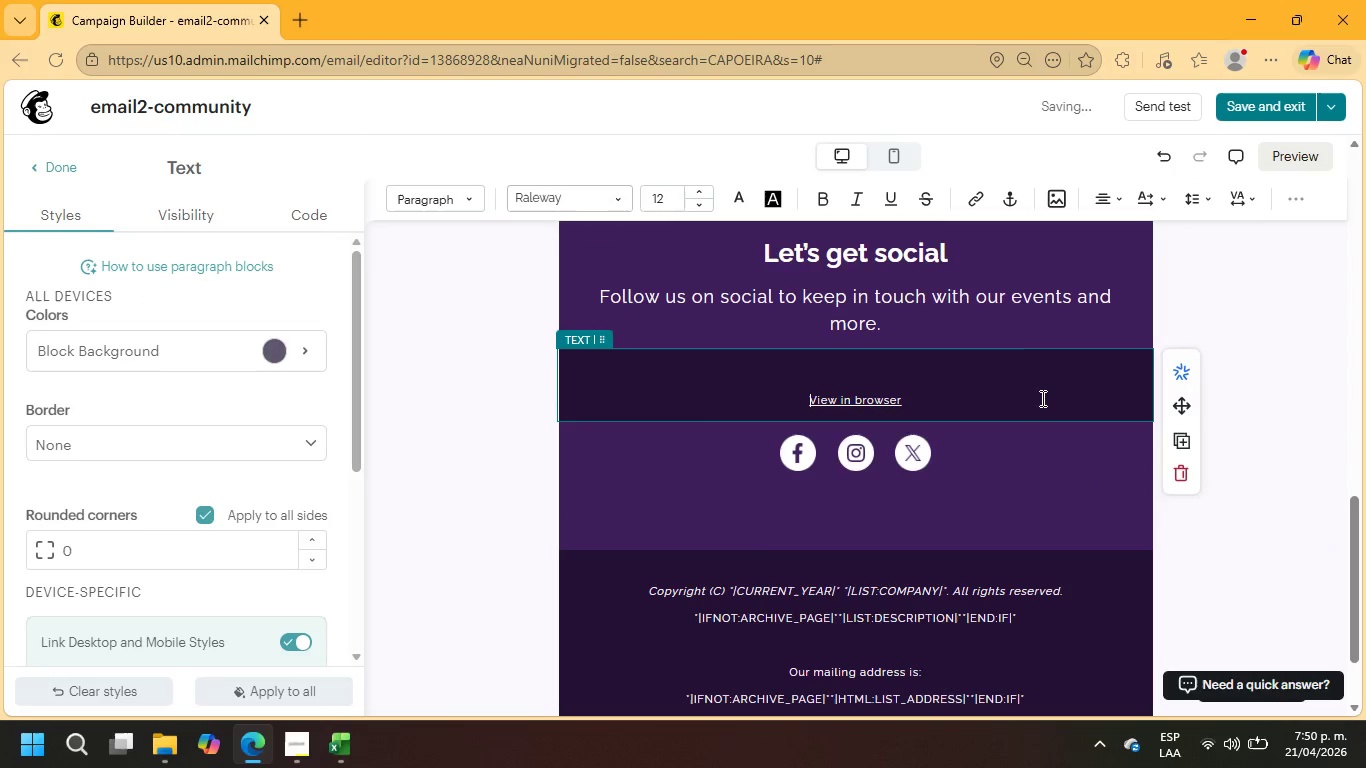 
scroll: coordinate [1049, 405], scroll_direction: up, amount: 7.0
 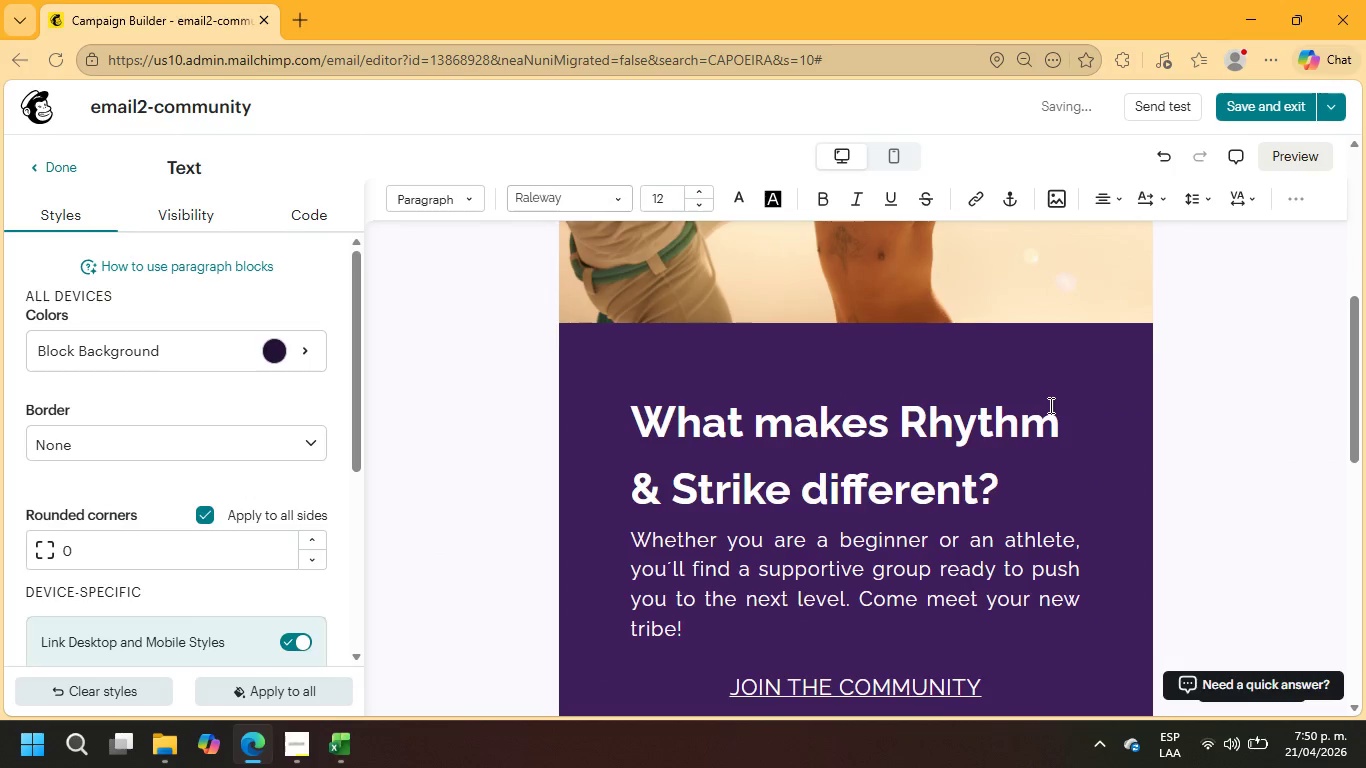 
scroll: coordinate [1049, 405], scroll_direction: down, amount: 7.0
 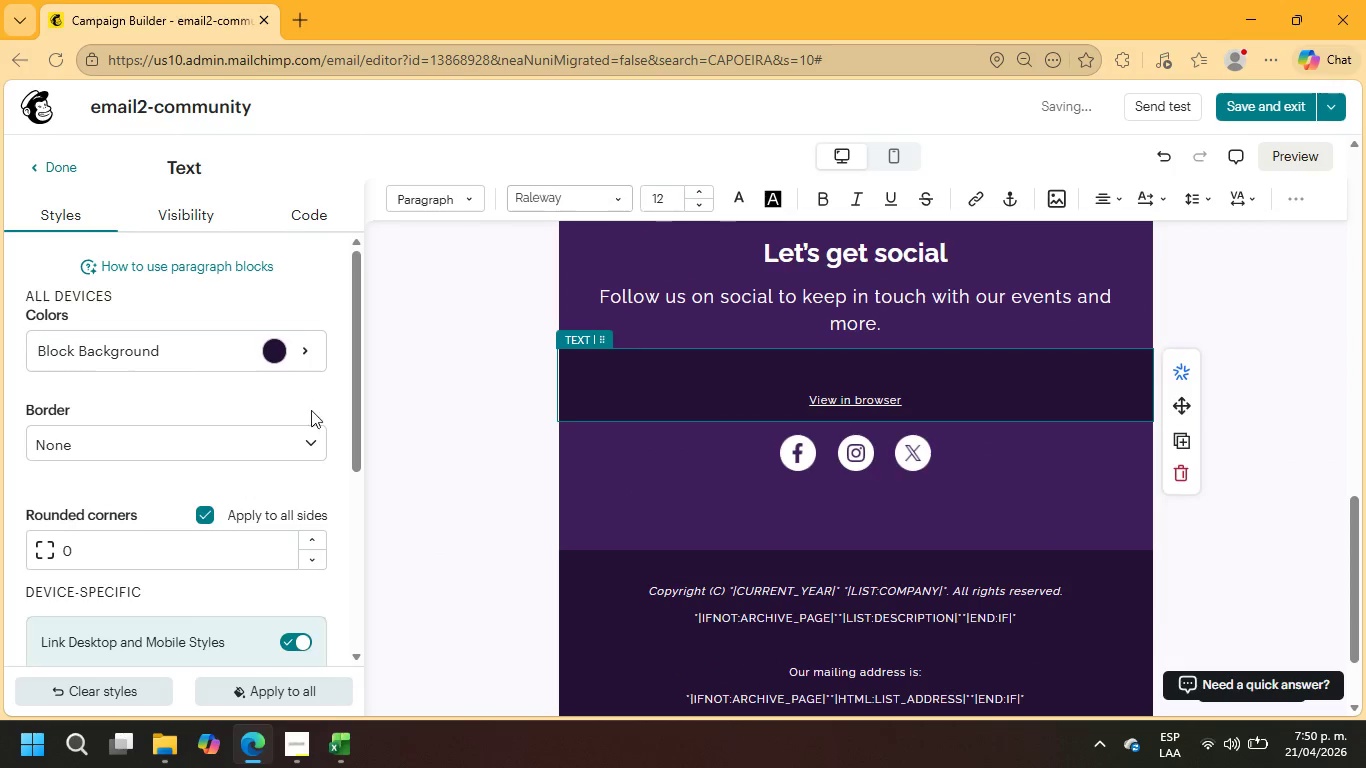 
left_click([231, 348])
 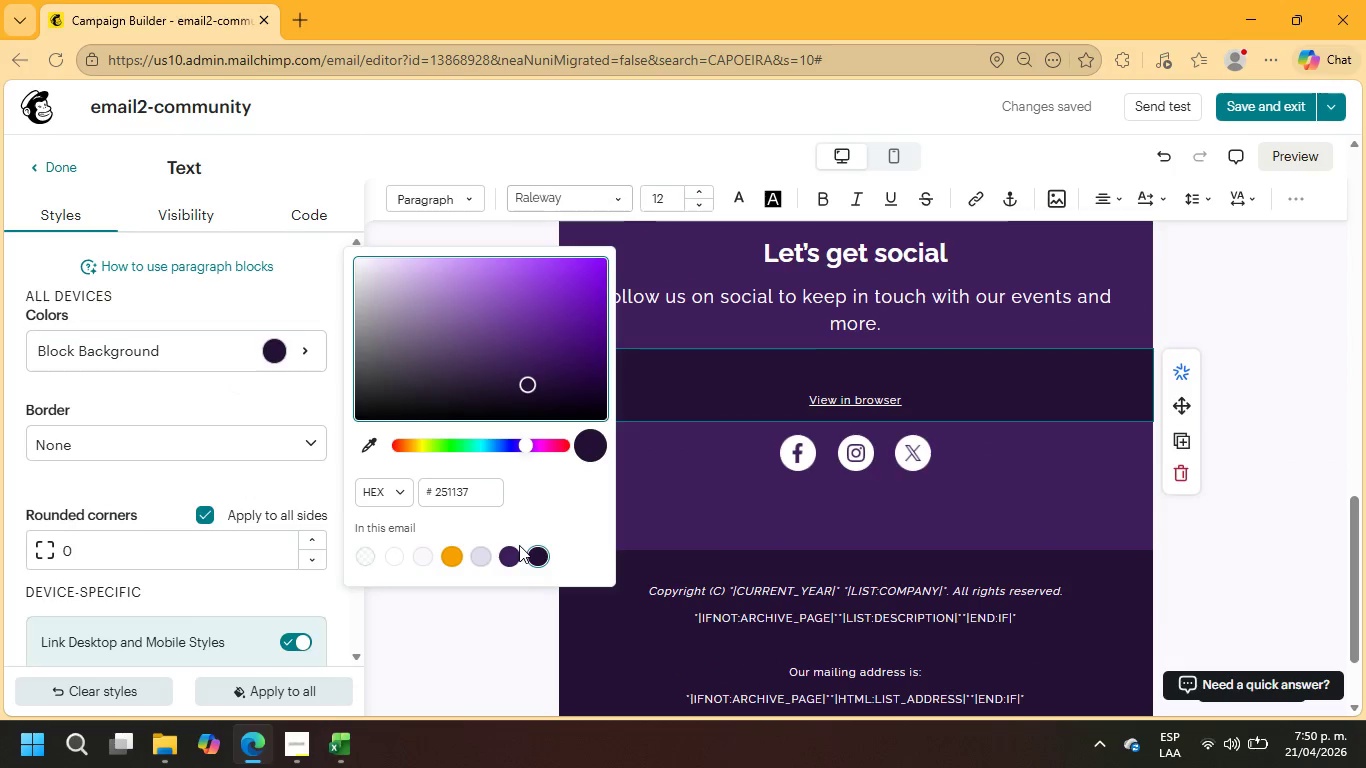 
left_click([516, 556])
 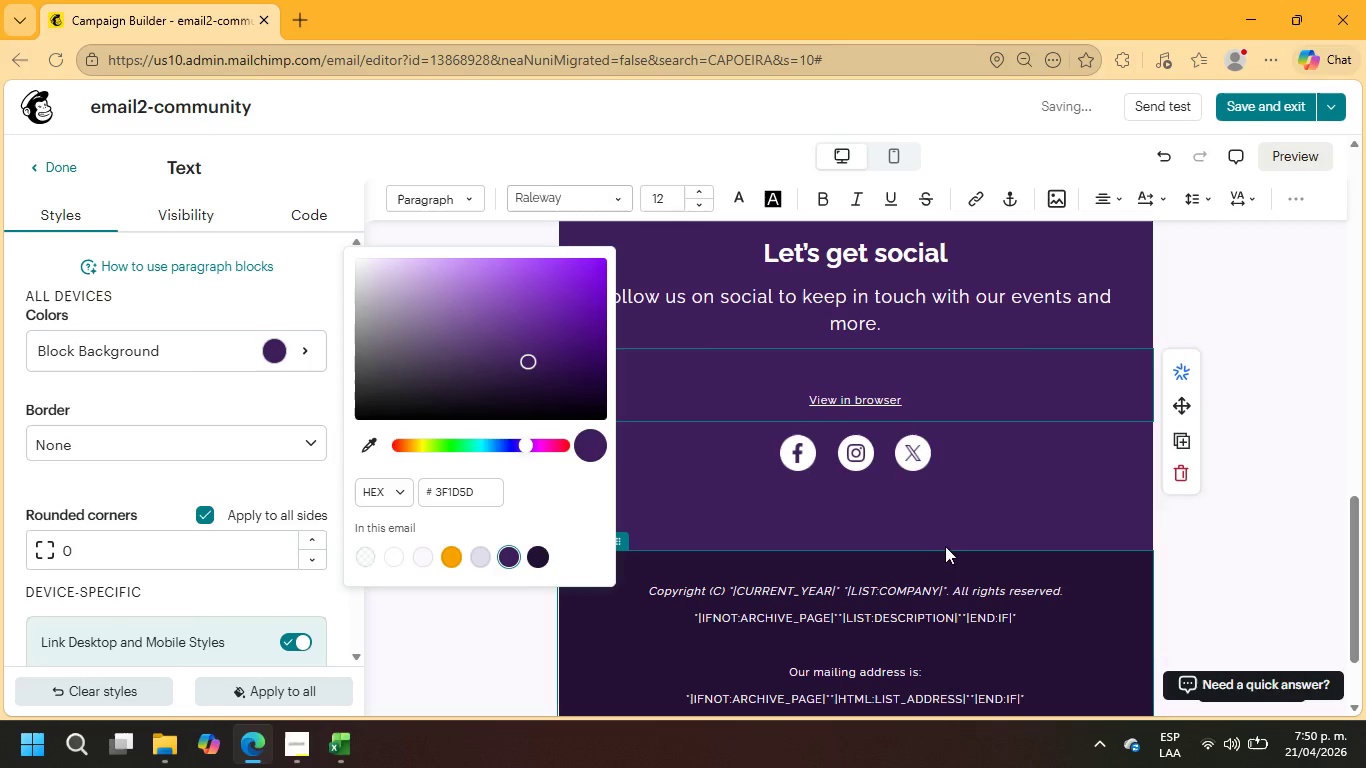 
scroll: coordinate [946, 539], scroll_direction: down, amount: 2.0
 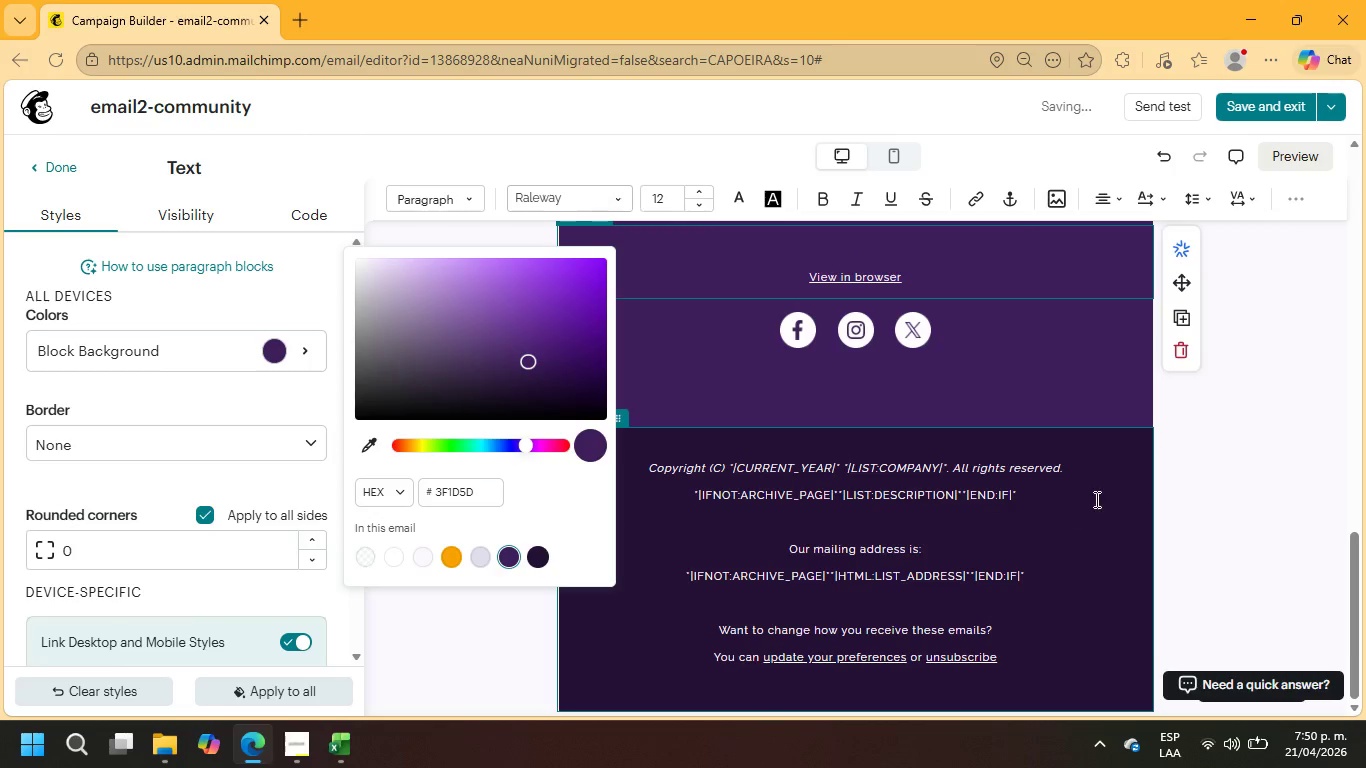 
left_click([1095, 499])
 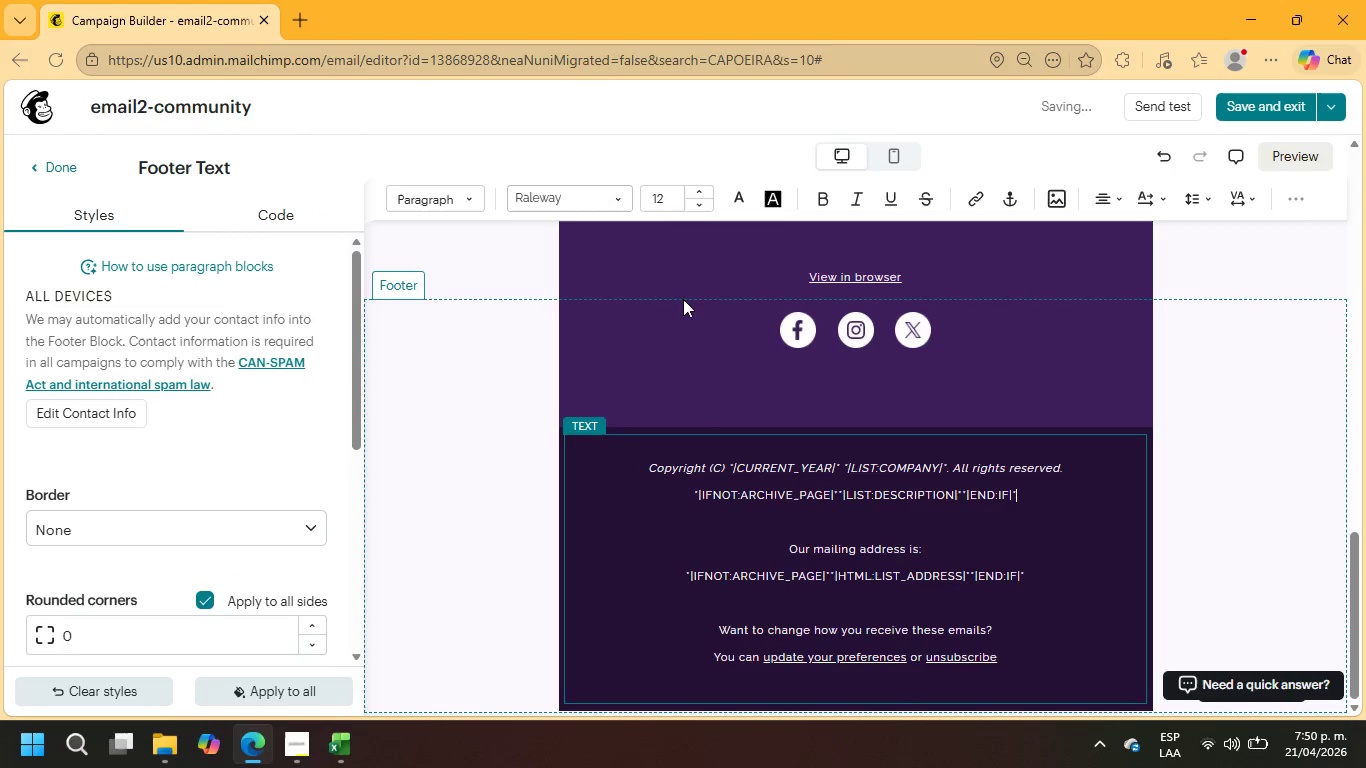 
mouse_move([752, 208])
 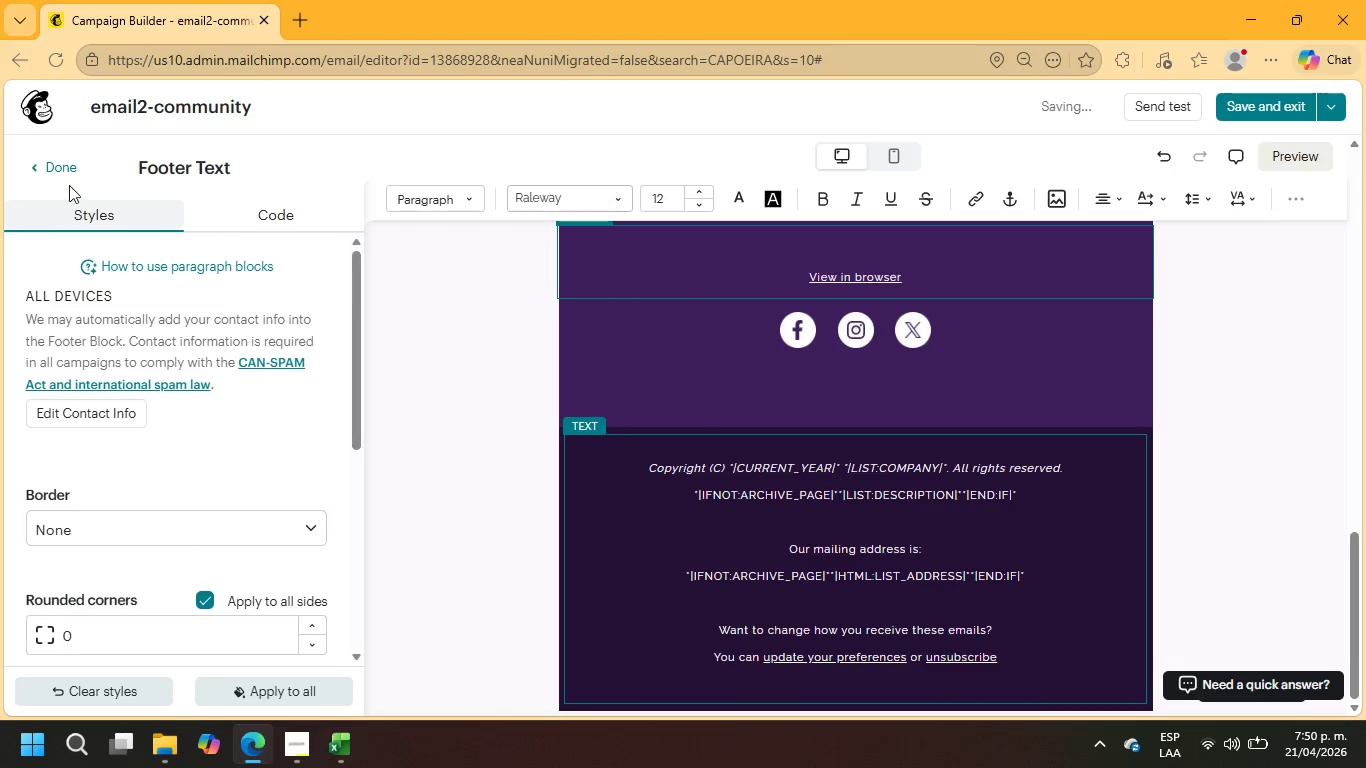 
left_click([40, 171])
 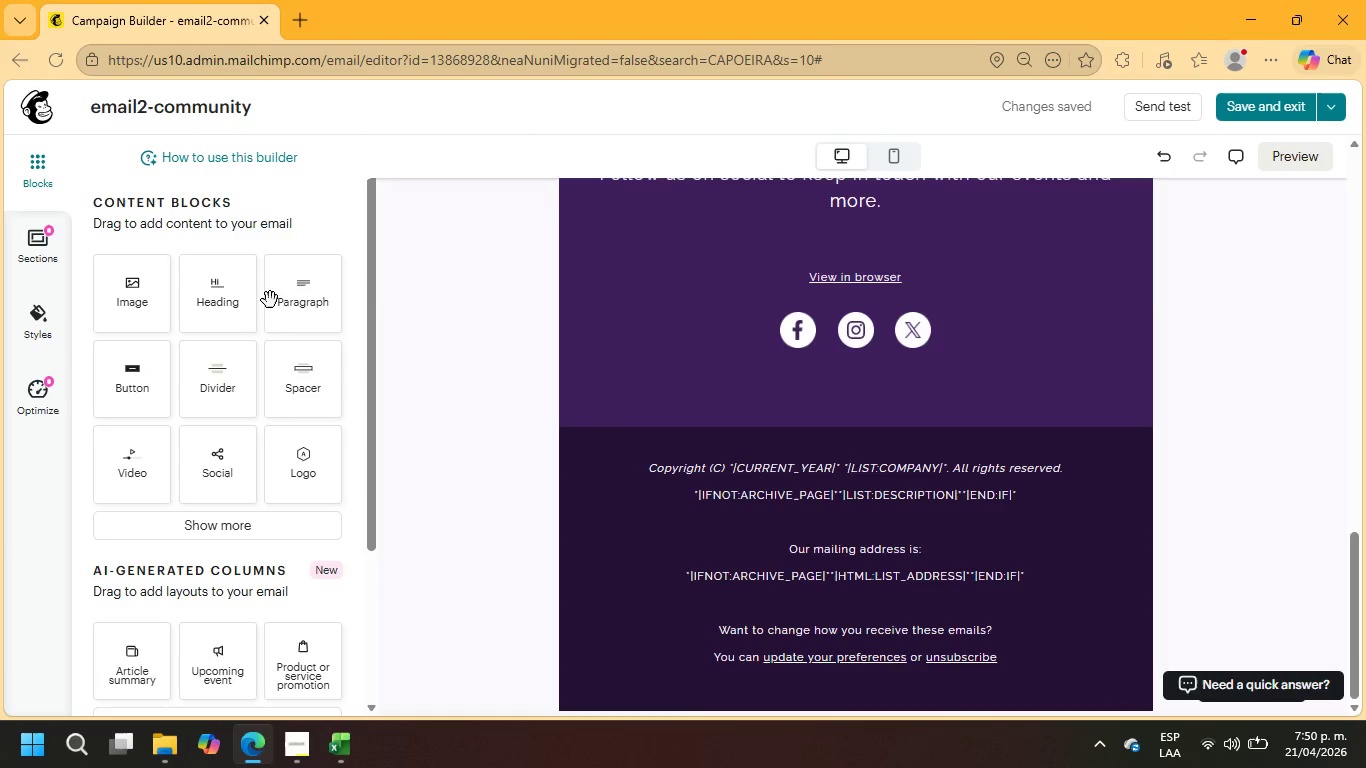 
left_click([1032, 520])
 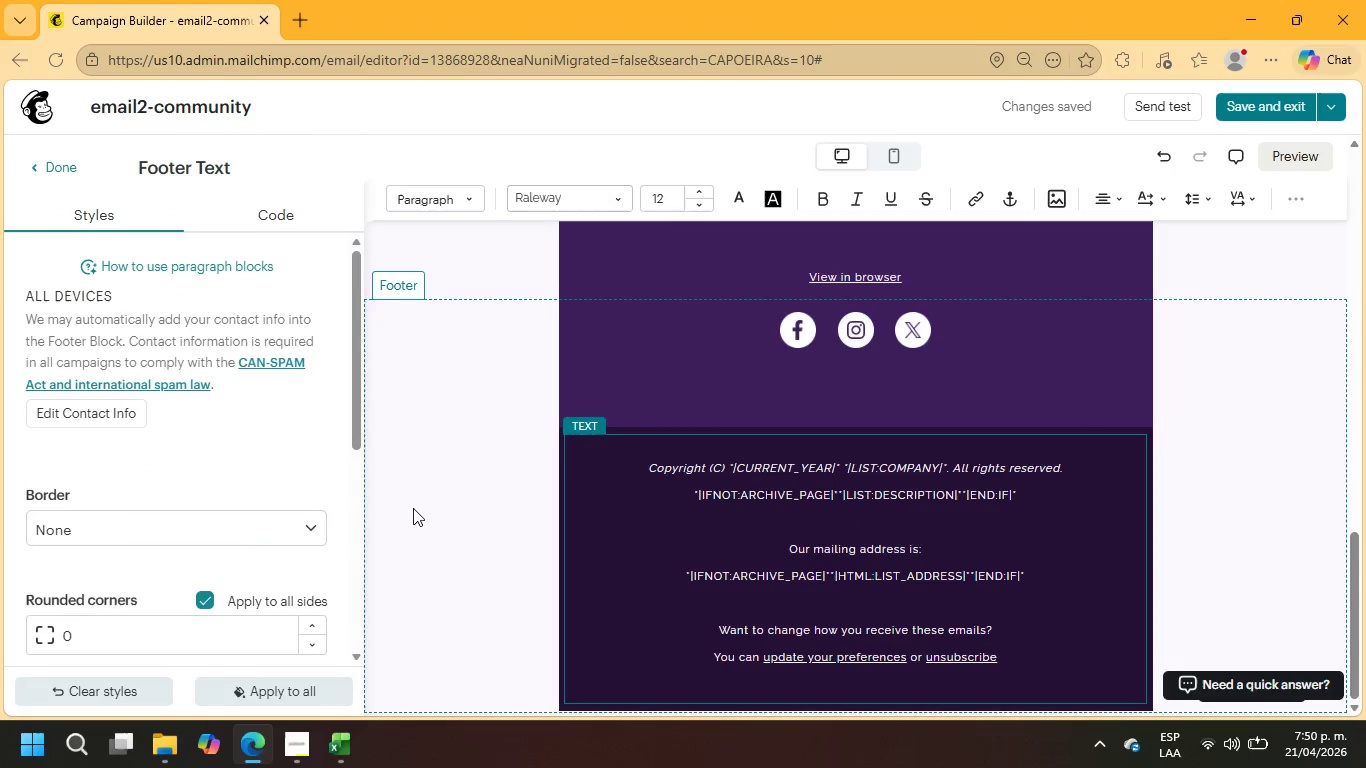 
scroll: coordinate [260, 535], scroll_direction: down, amount: 3.0
 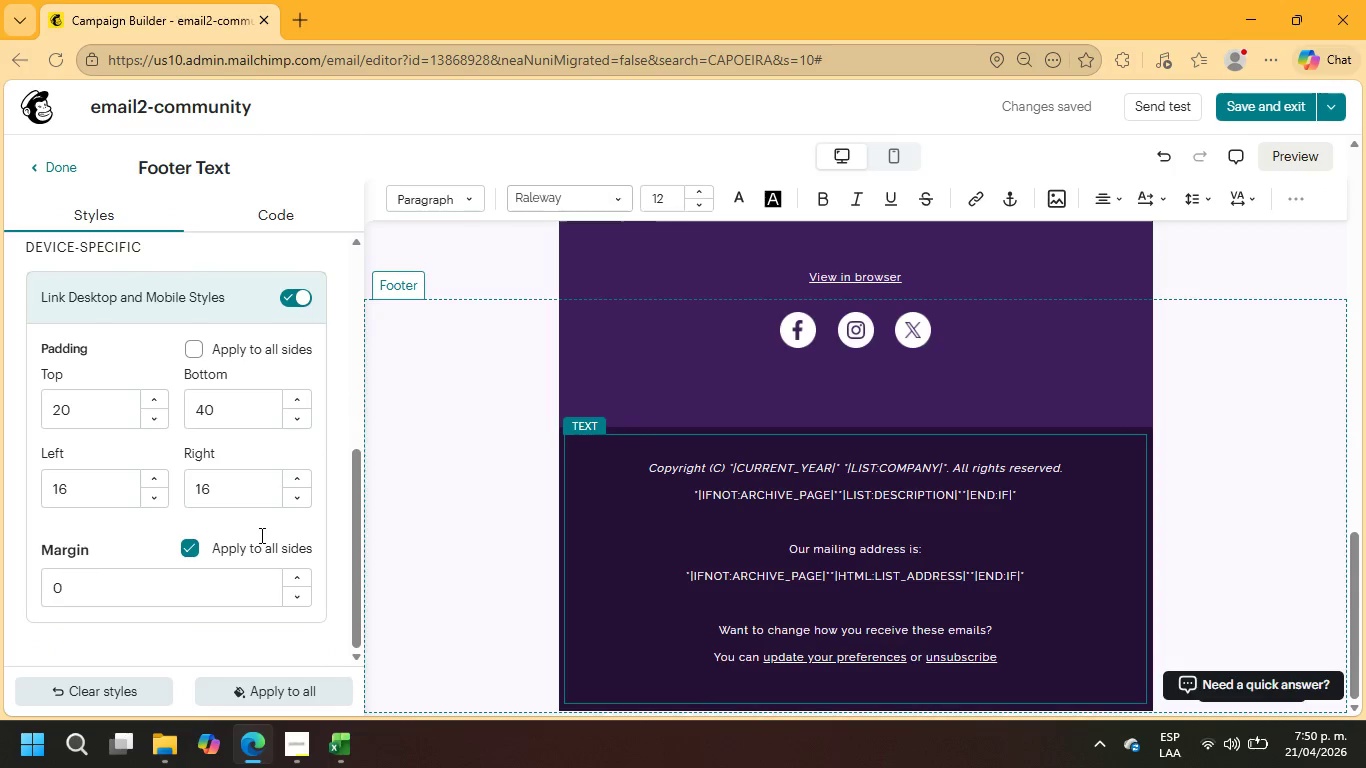 
scroll: coordinate [260, 535], scroll_direction: up, amount: 8.0
 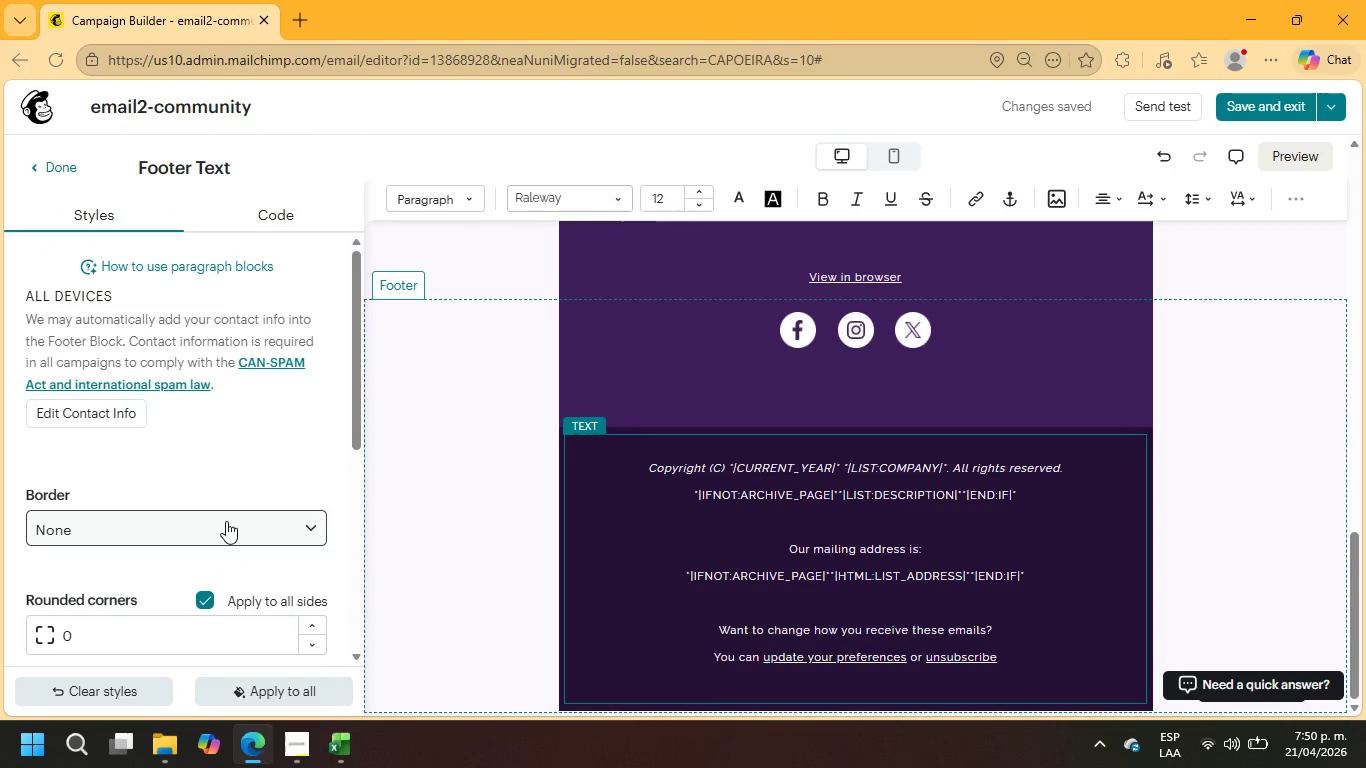 
scroll: coordinate [226, 521], scroll_direction: down, amount: 2.0
 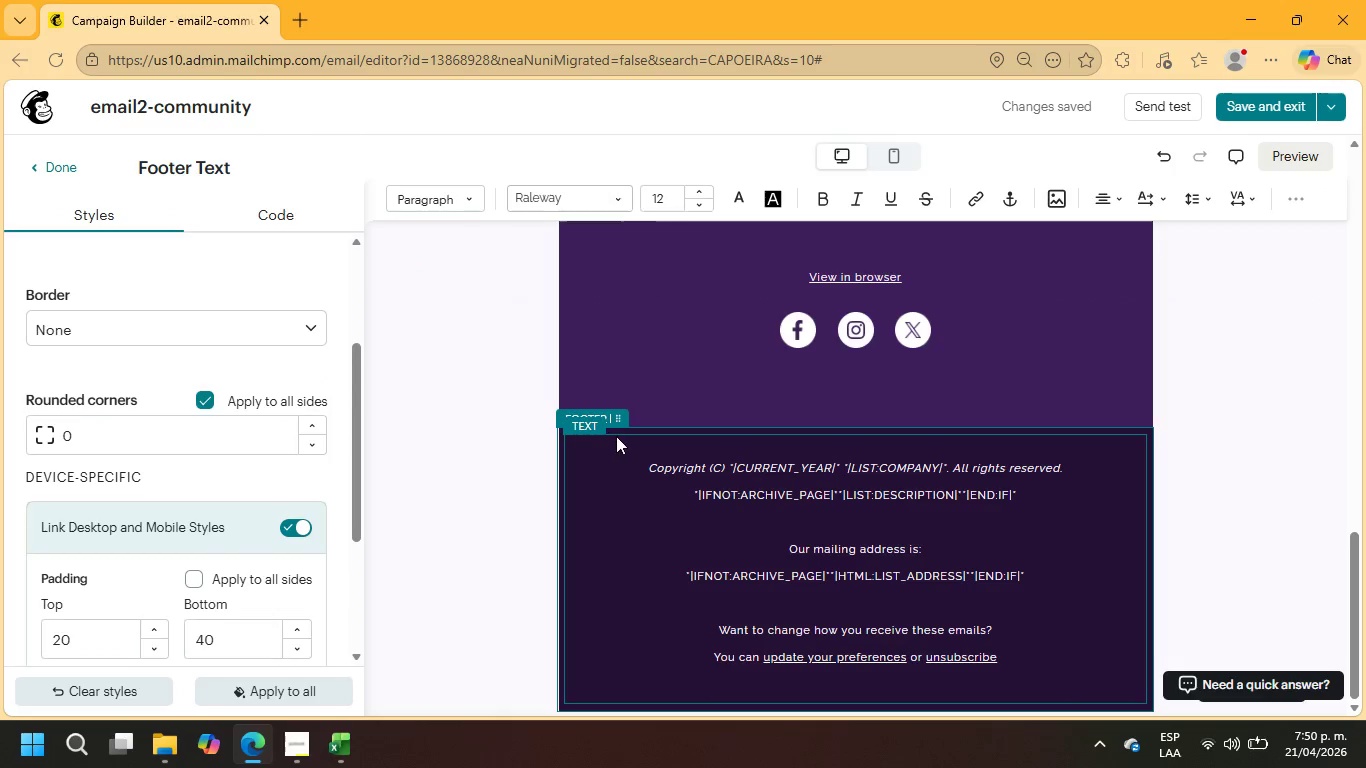 
left_click([622, 430])
 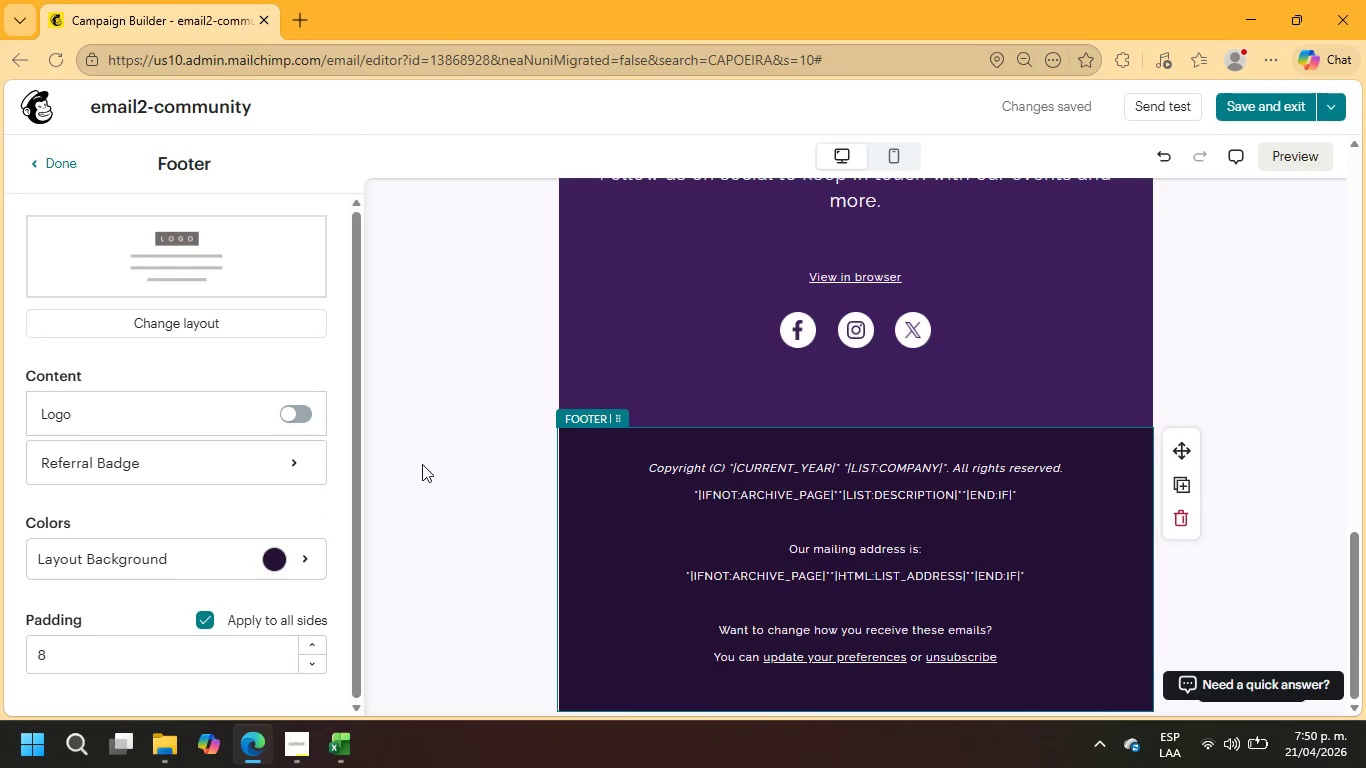 
left_click([256, 551])
 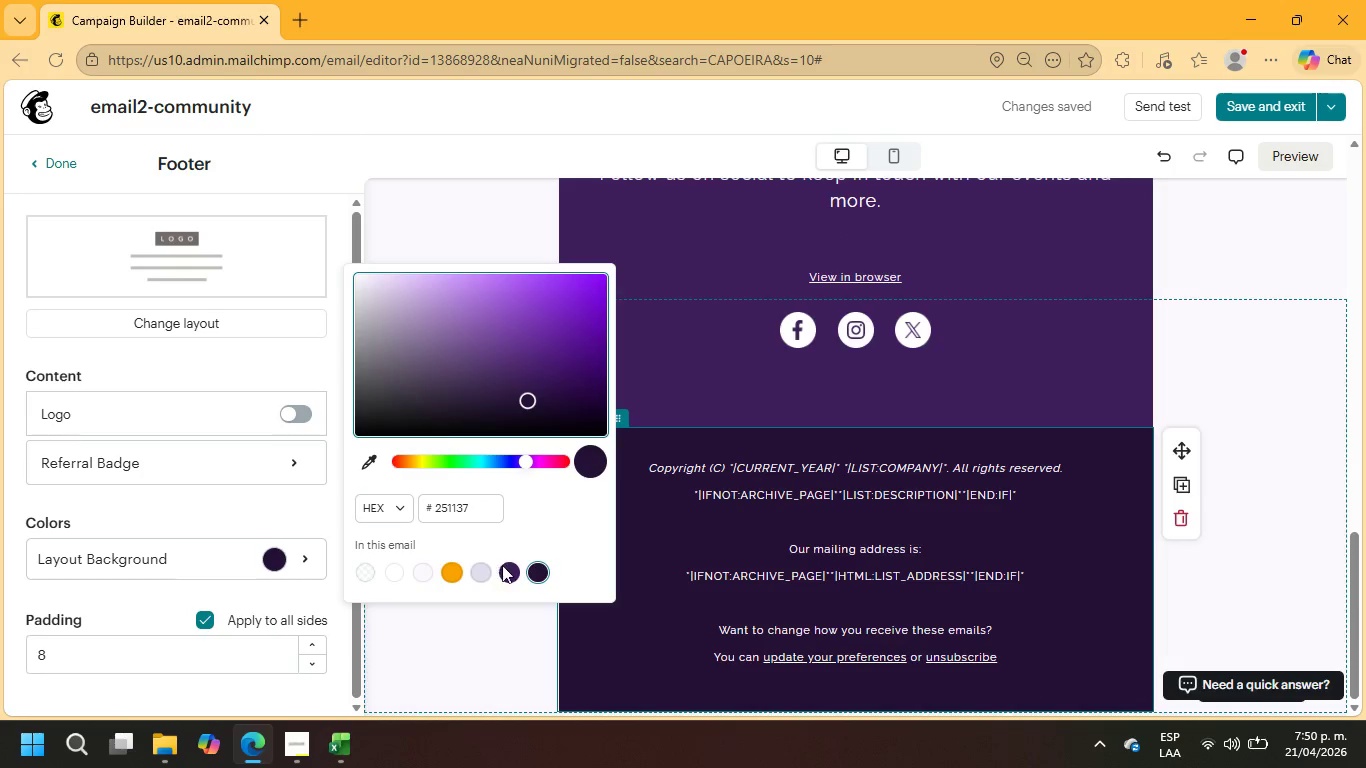 
left_click([510, 568])
 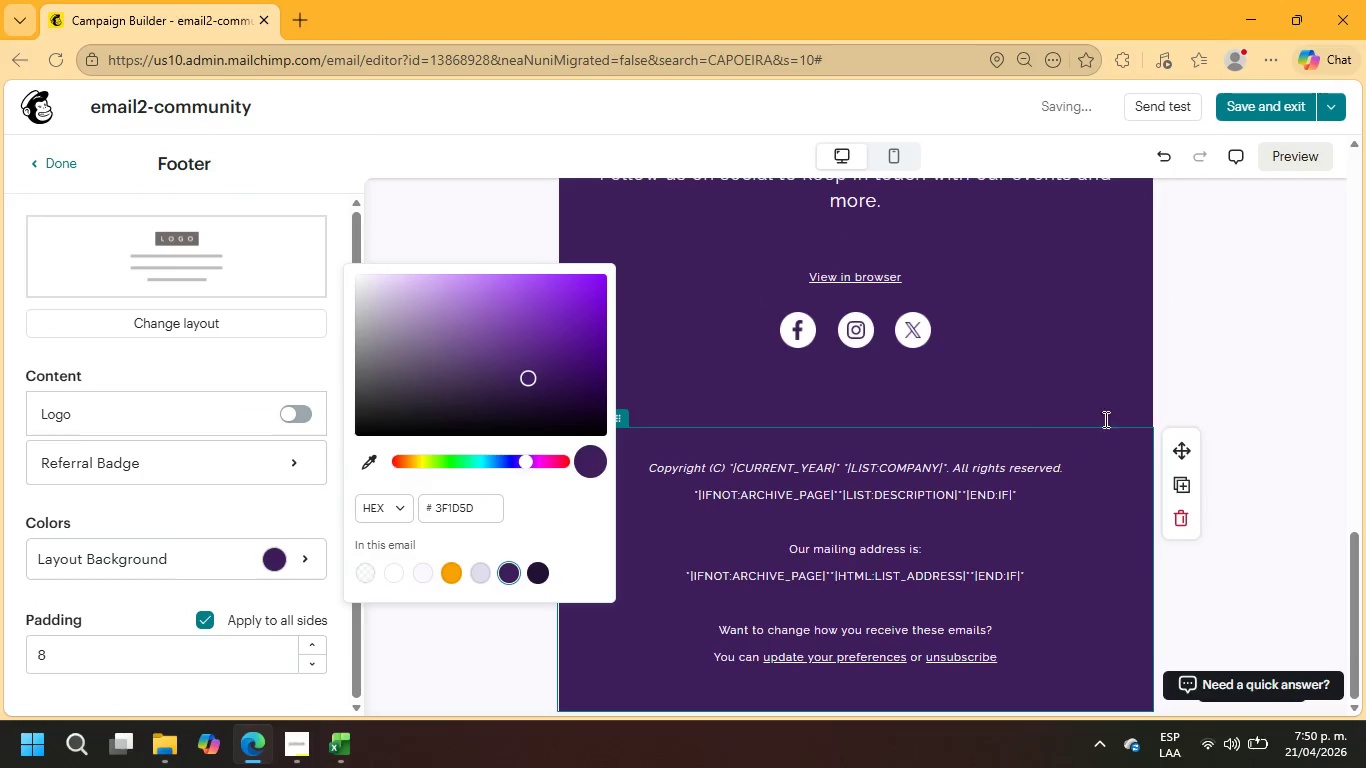 
left_click([1241, 321])
 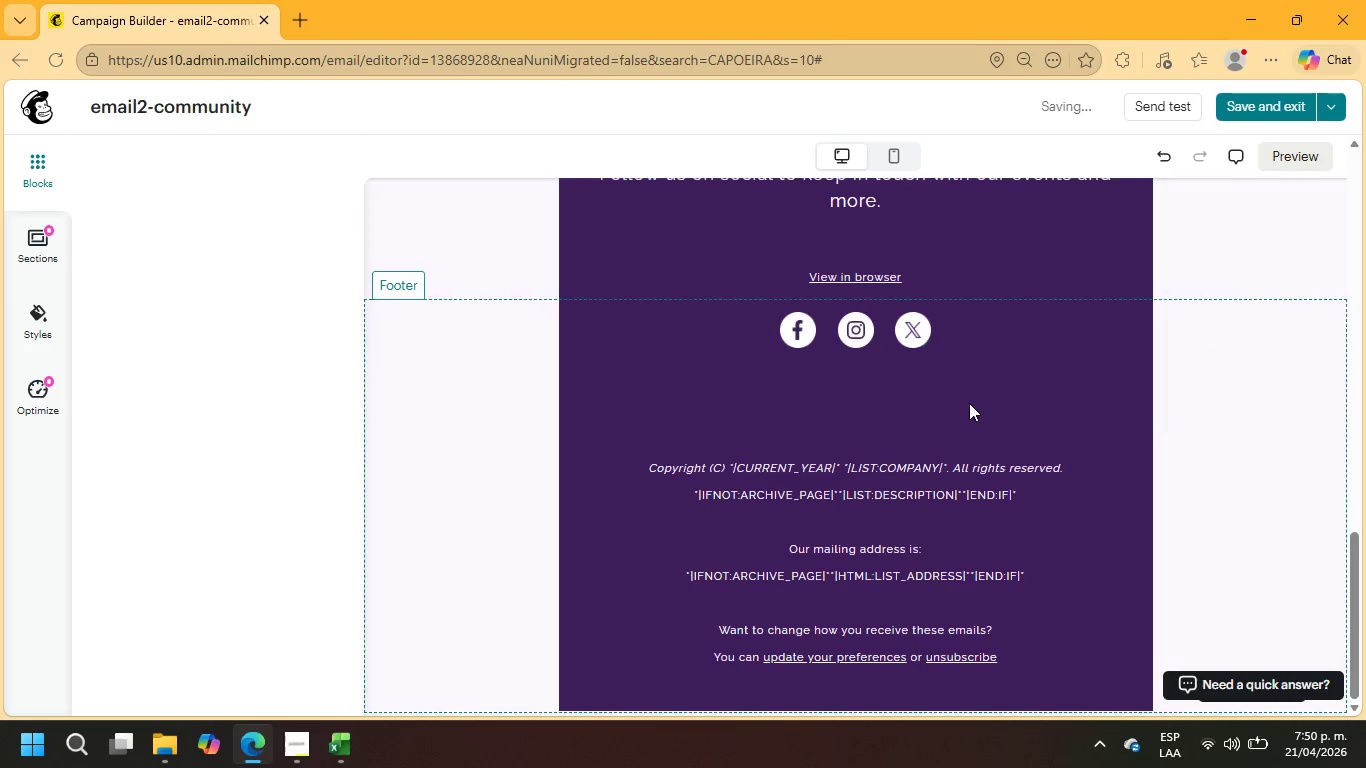 
scroll: coordinate [969, 403], scroll_direction: up, amount: 5.0
 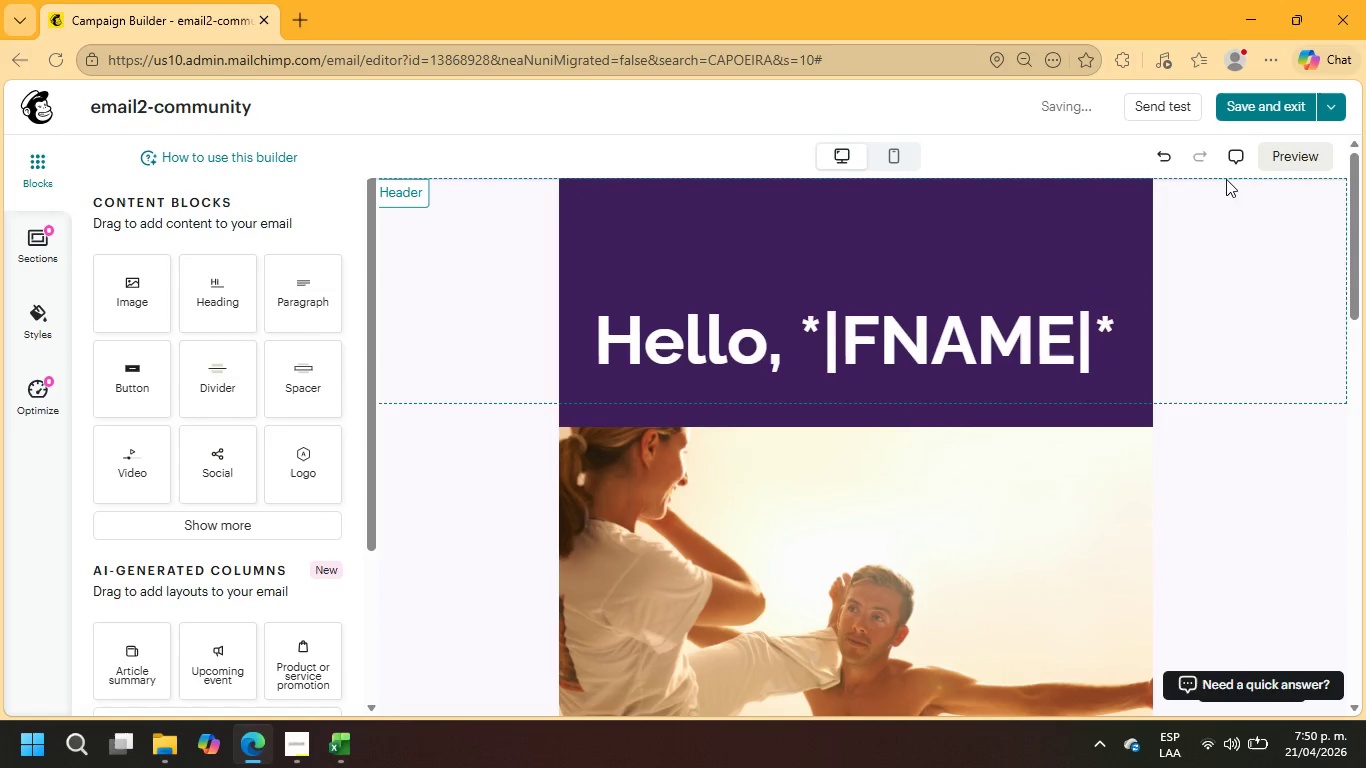 
left_click([1262, 104])
 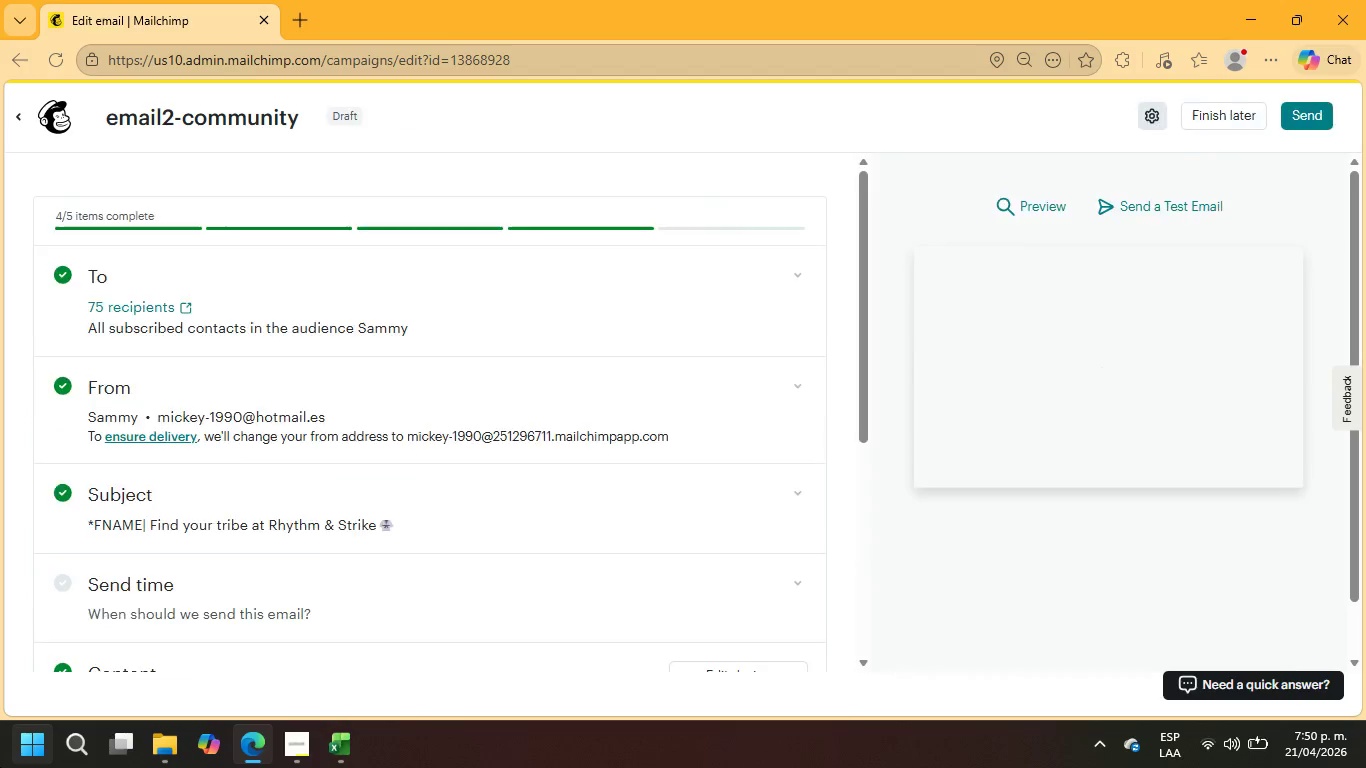 
scroll: coordinate [262, 604], scroll_direction: down, amount: 7.0
 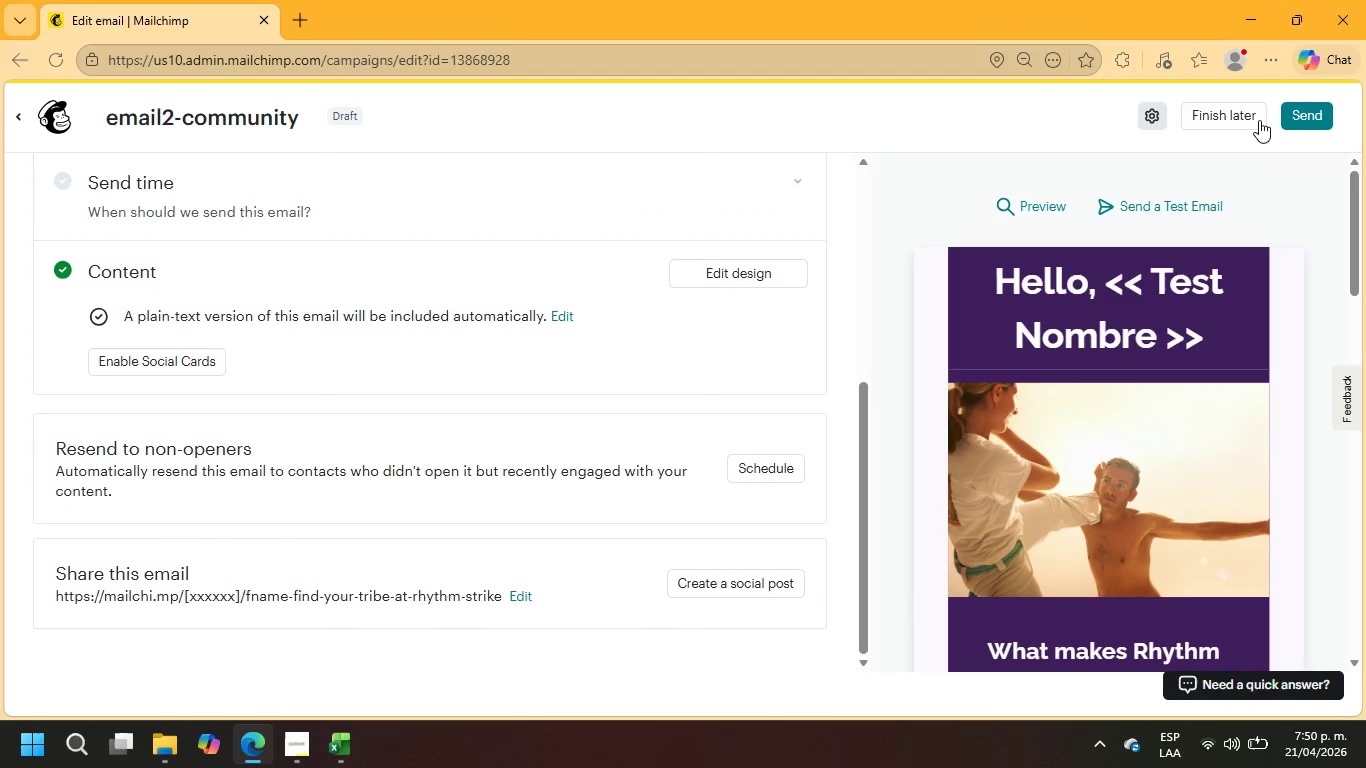 
left_click([1260, 119])
 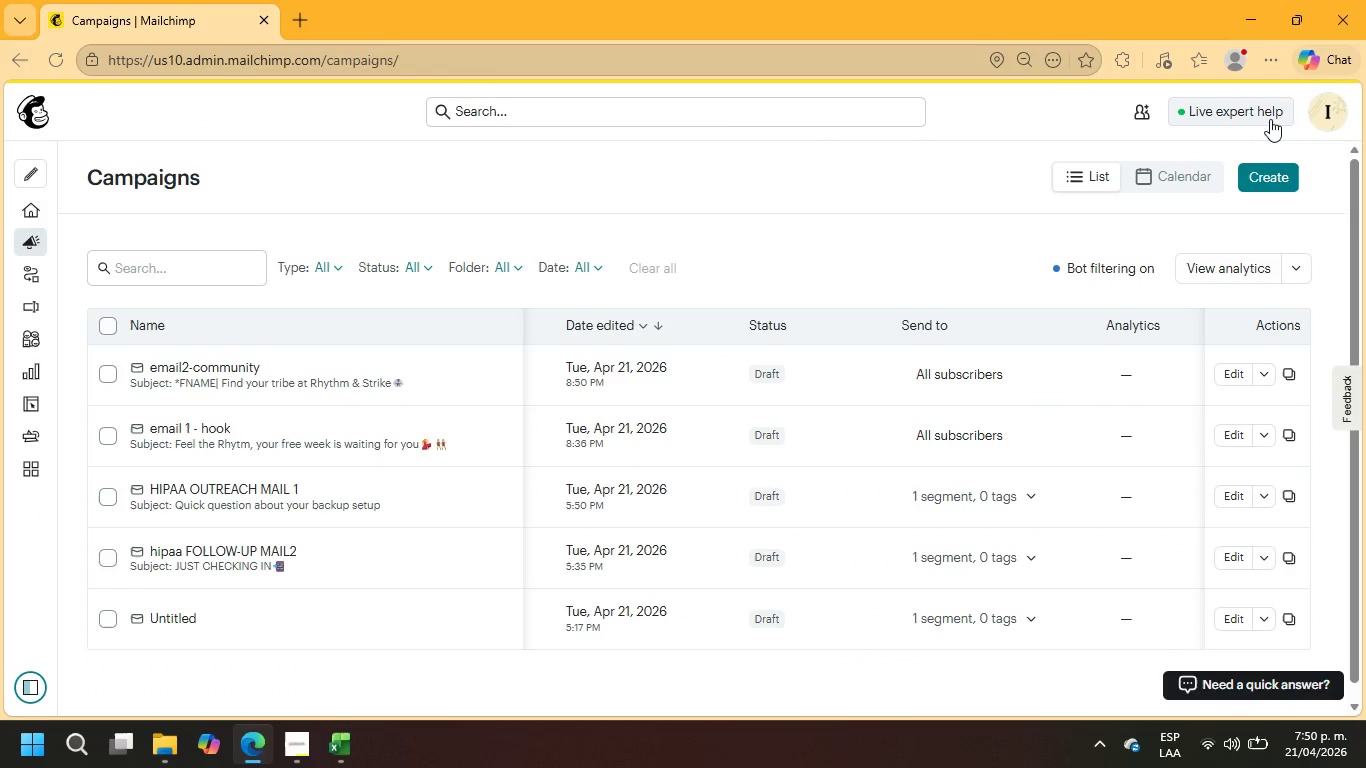 
left_click([1283, 187])
 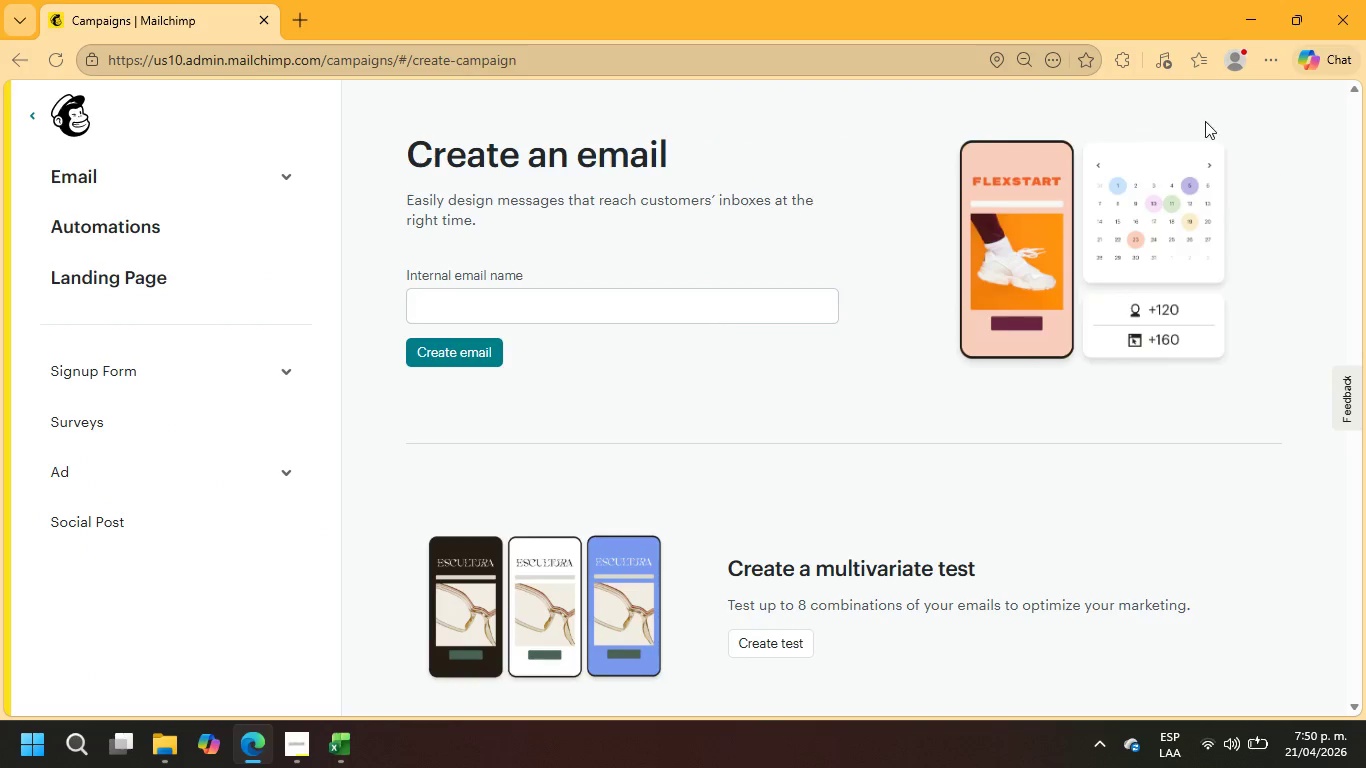 
left_click([562, 299])
 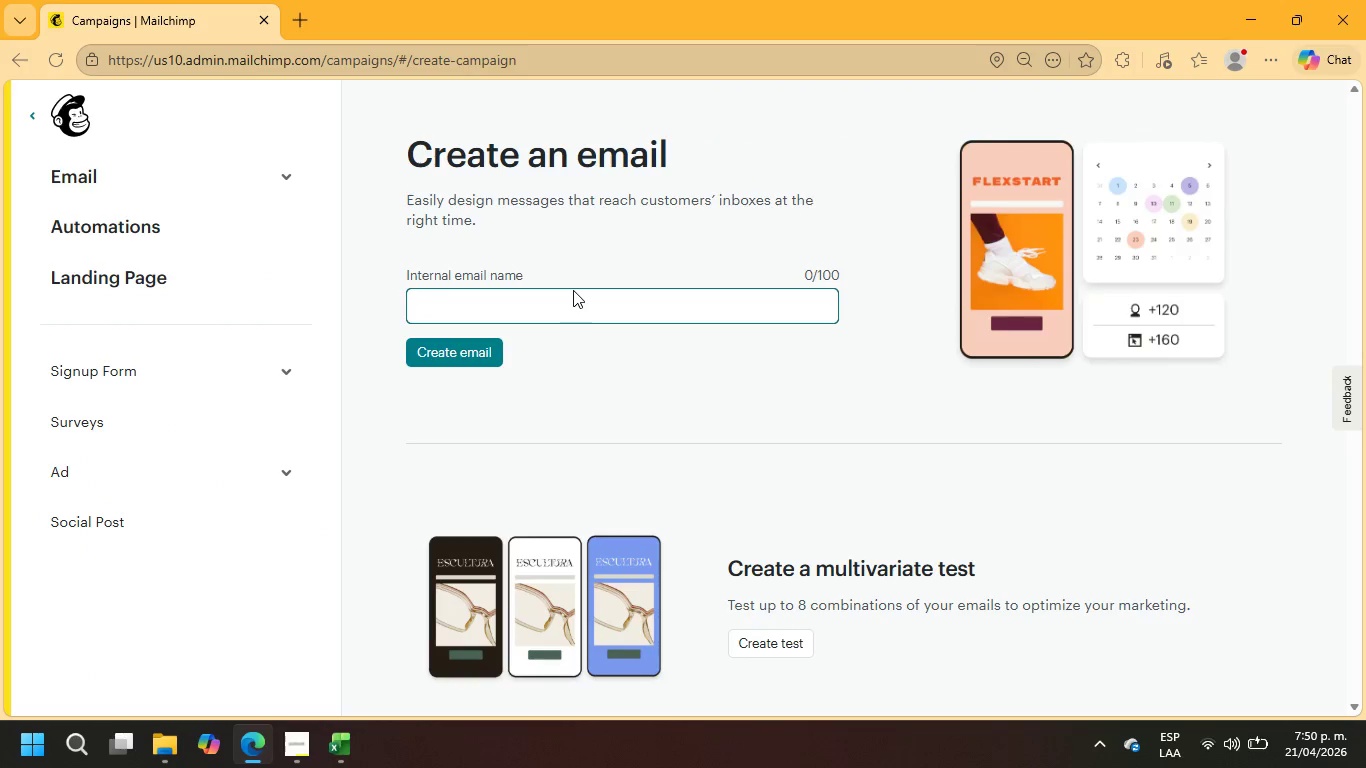 
type(EMAIL3-)
 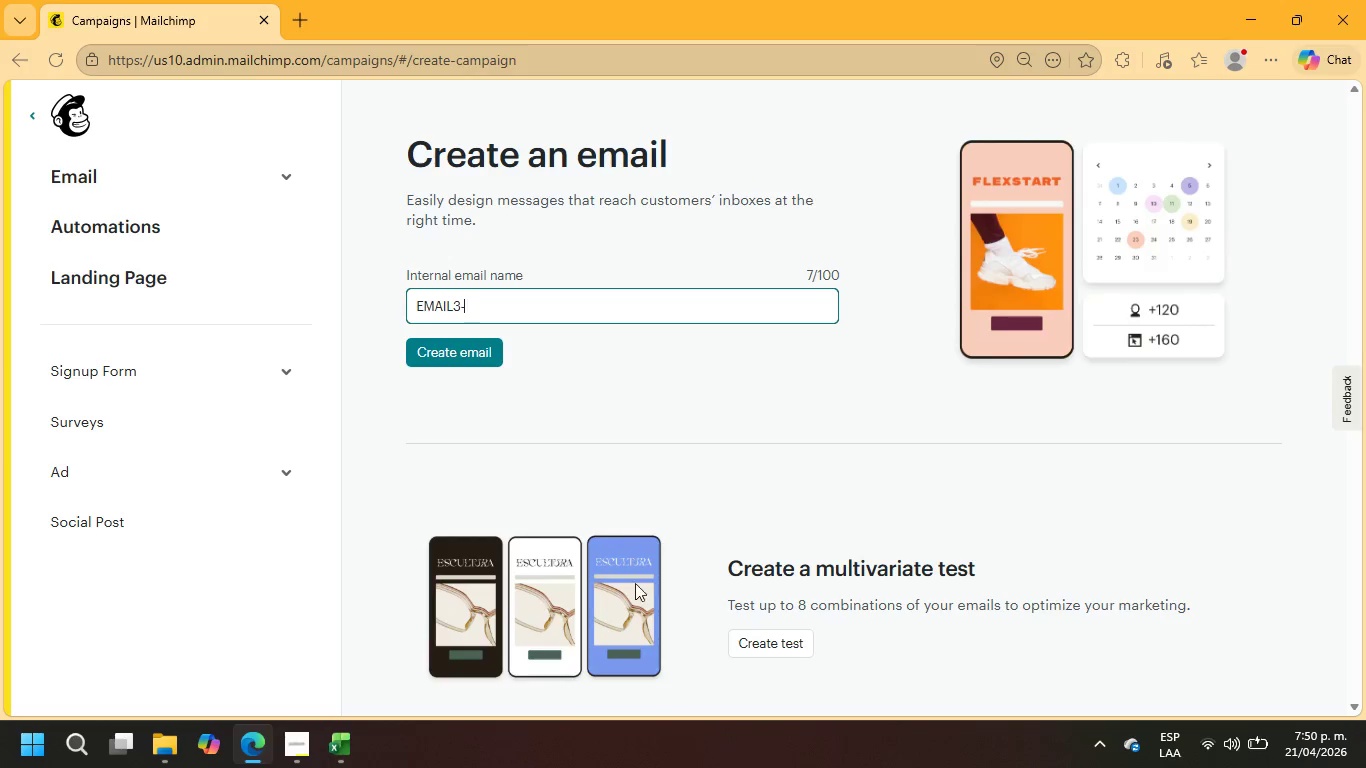 
left_click([332, 745])
 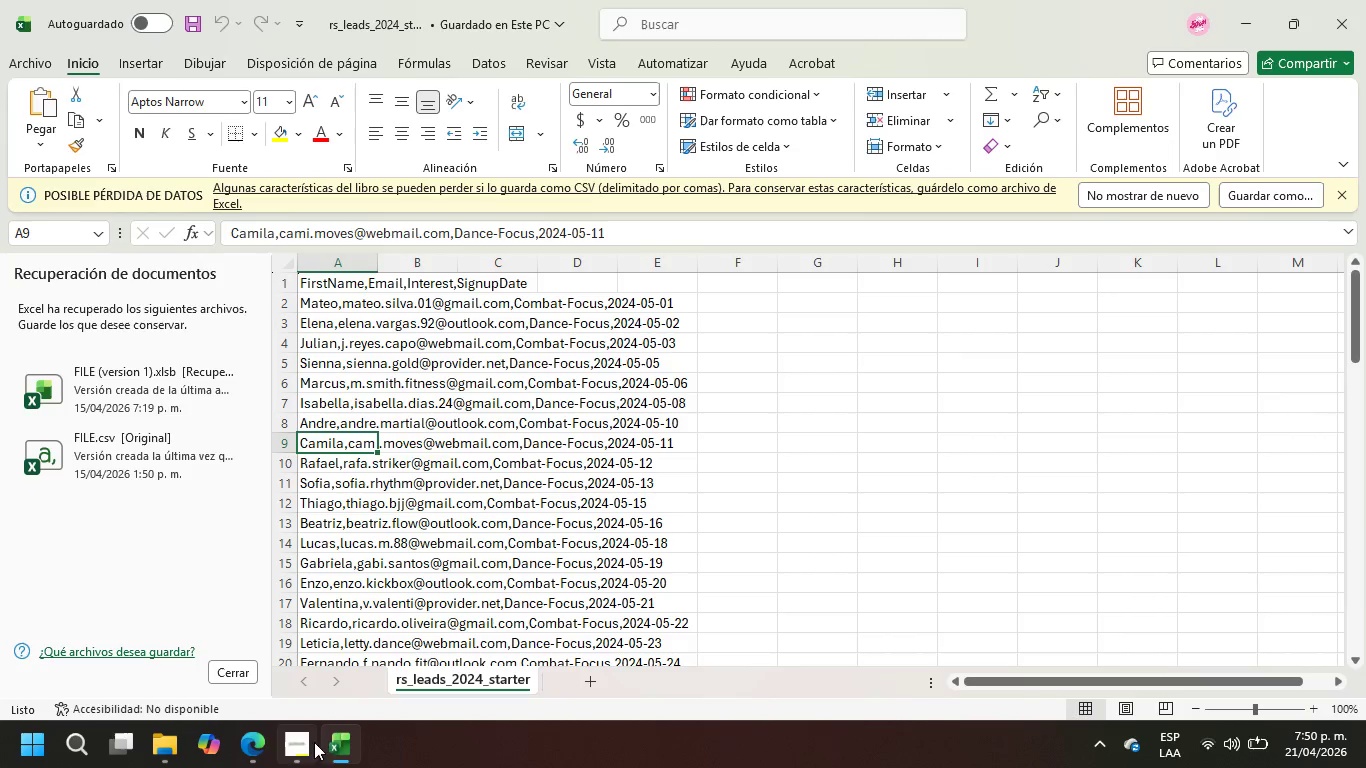 
left_click([309, 741])
 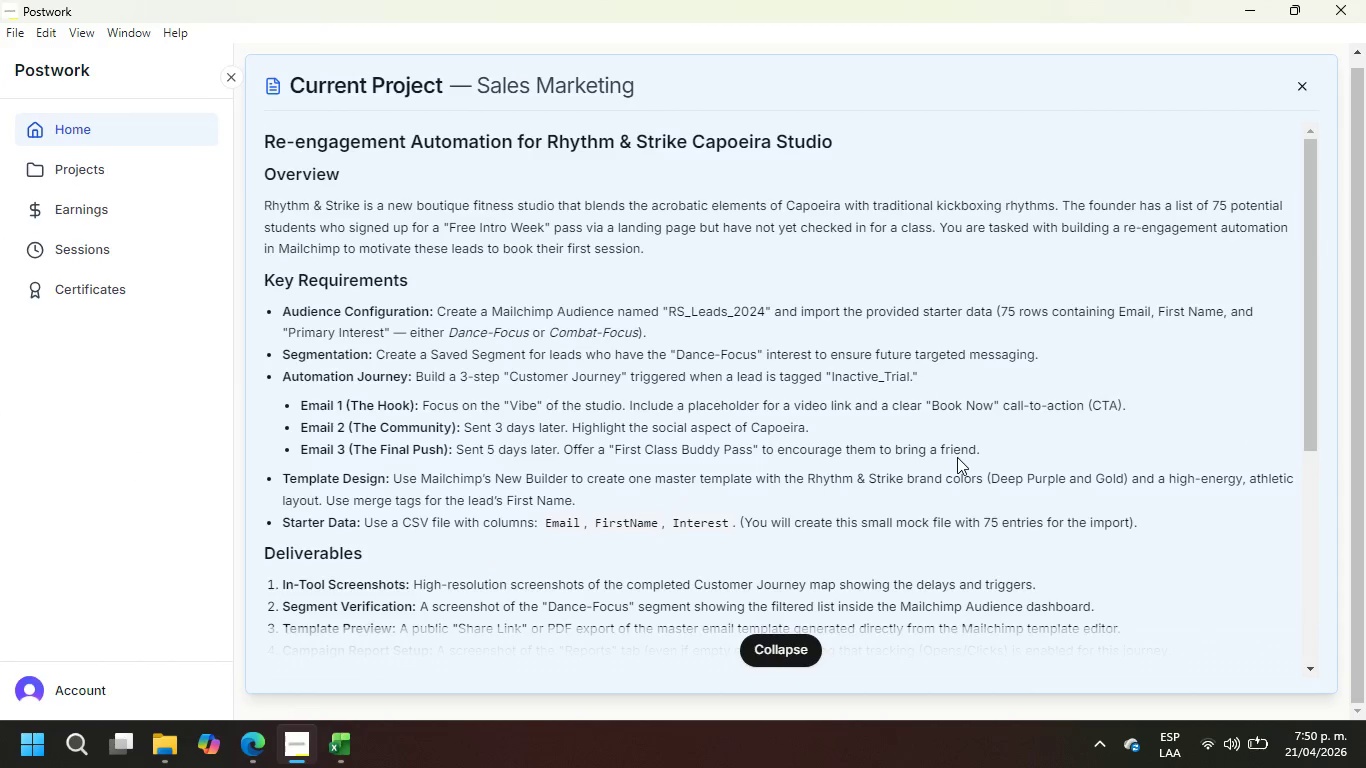 
wait(8.38)
 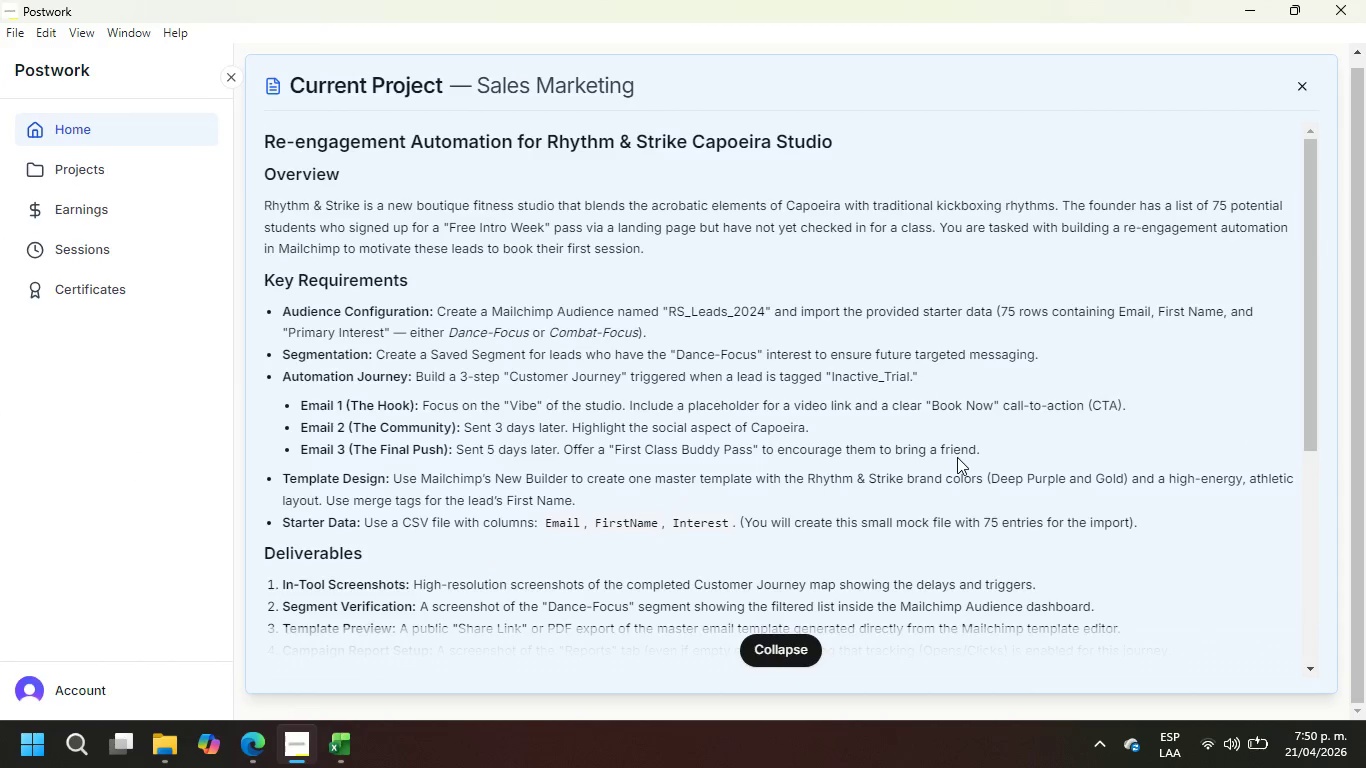 
type(FINALPUS)
key(Backspace)
key(Backspace)
key(Backspace)
type( PUSH)
 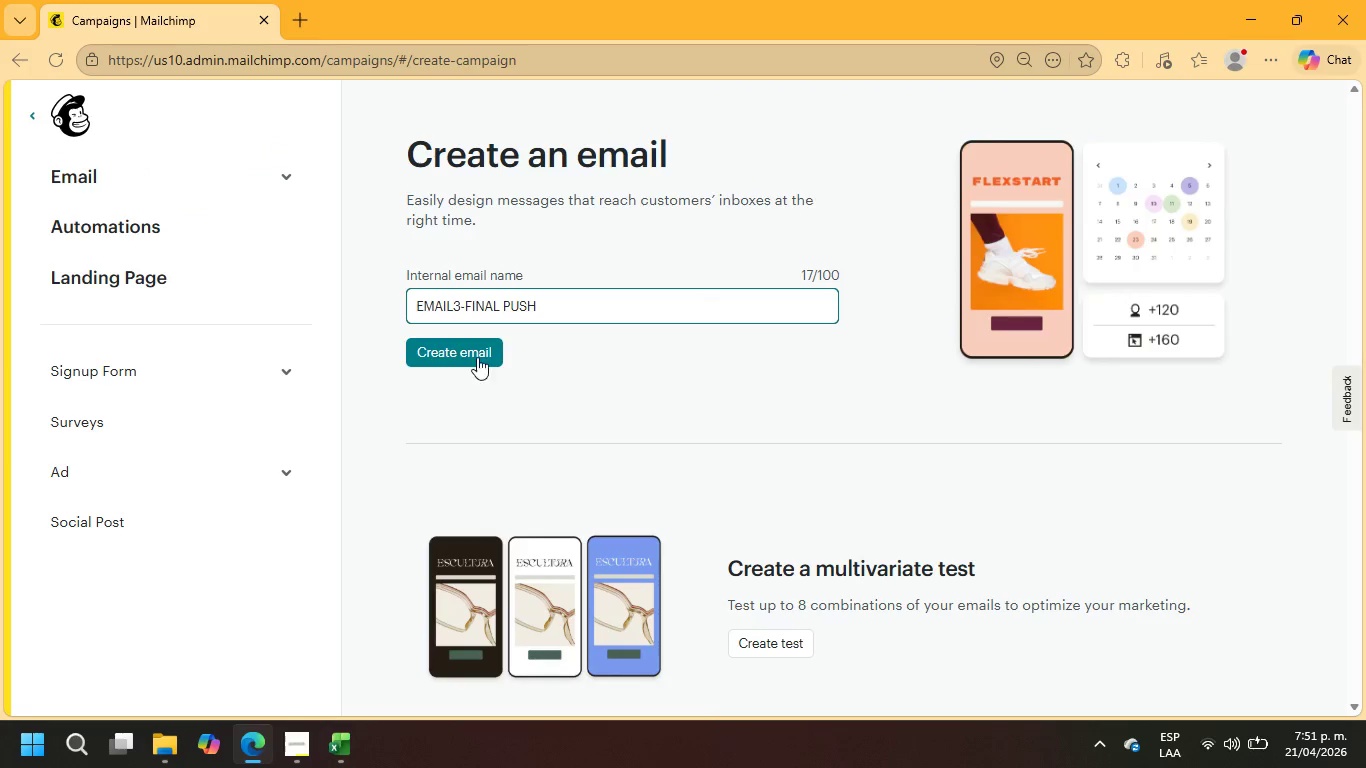 
left_click([477, 353])
 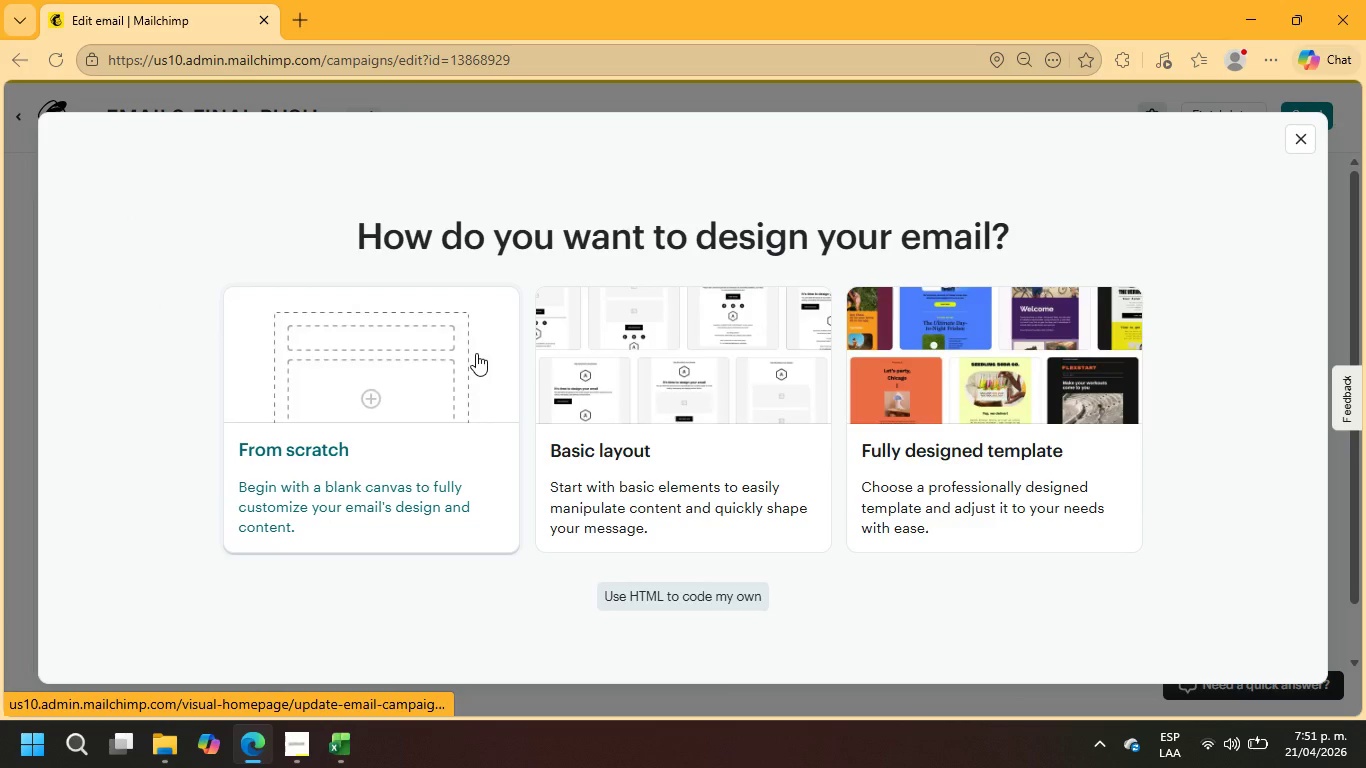 
wait(9.45)
 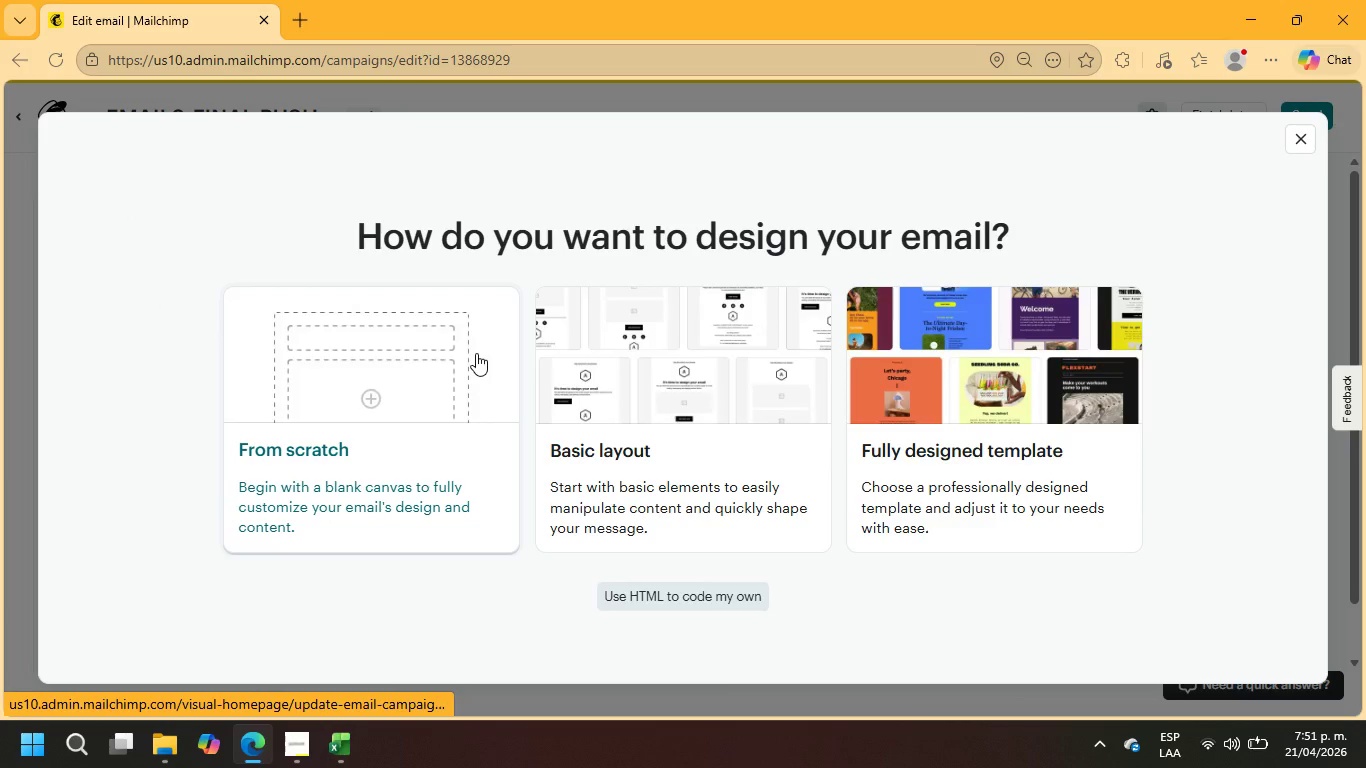 
left_click([1315, 139])
 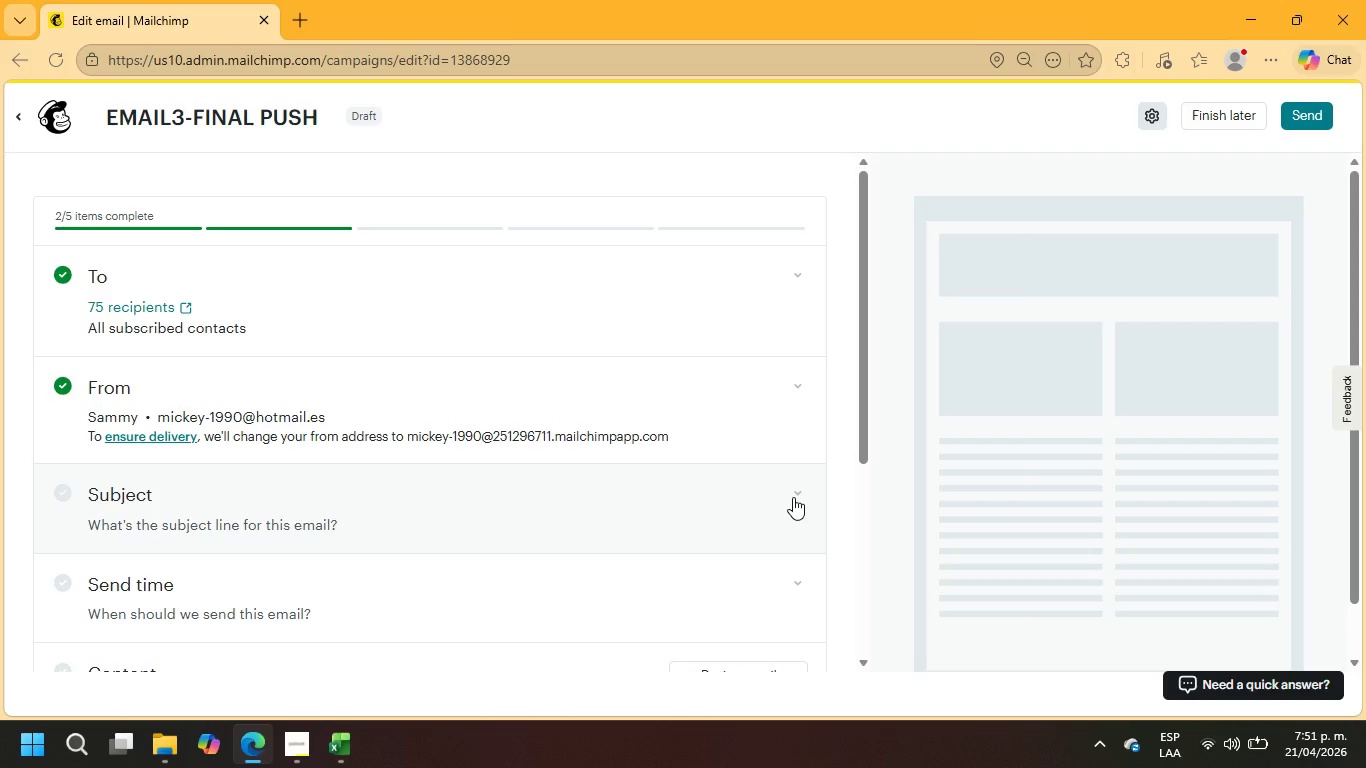 
wait(11.33)
 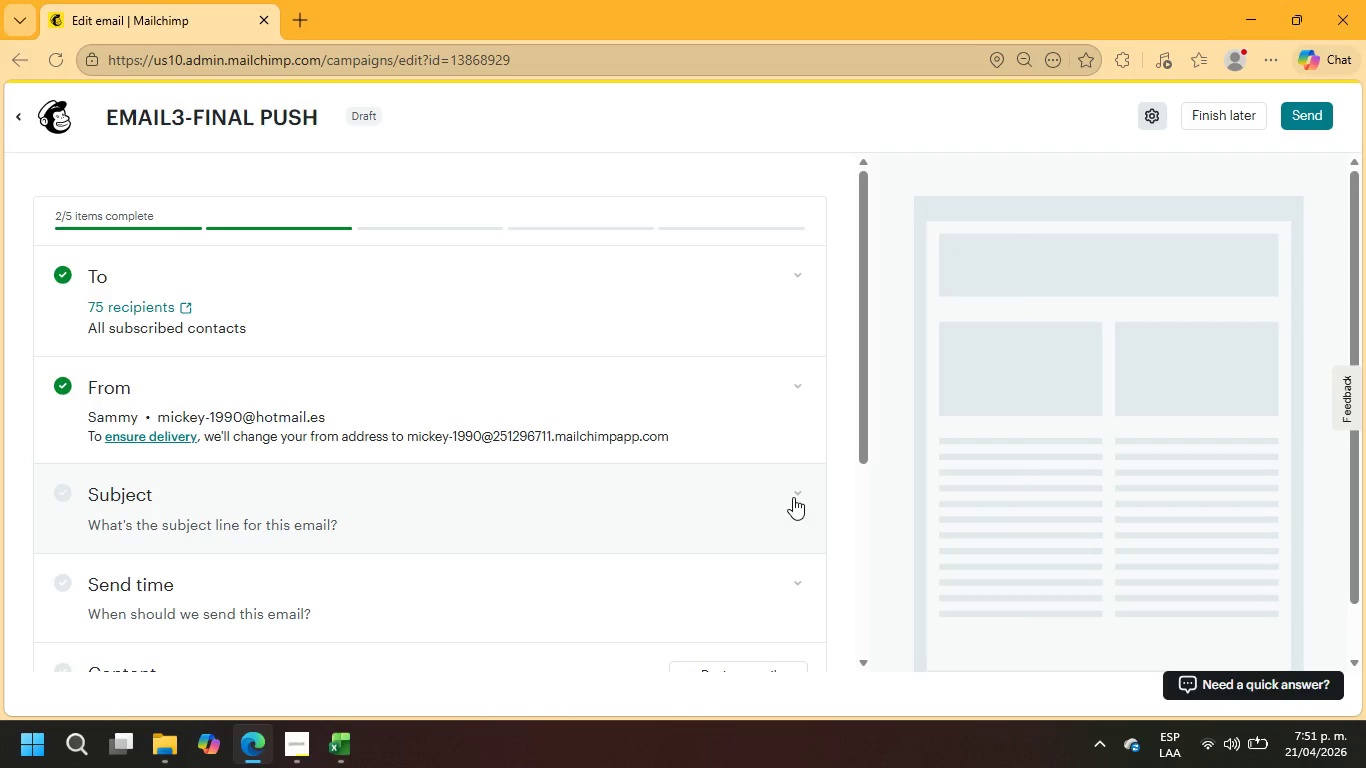 
left_click([799, 496])
 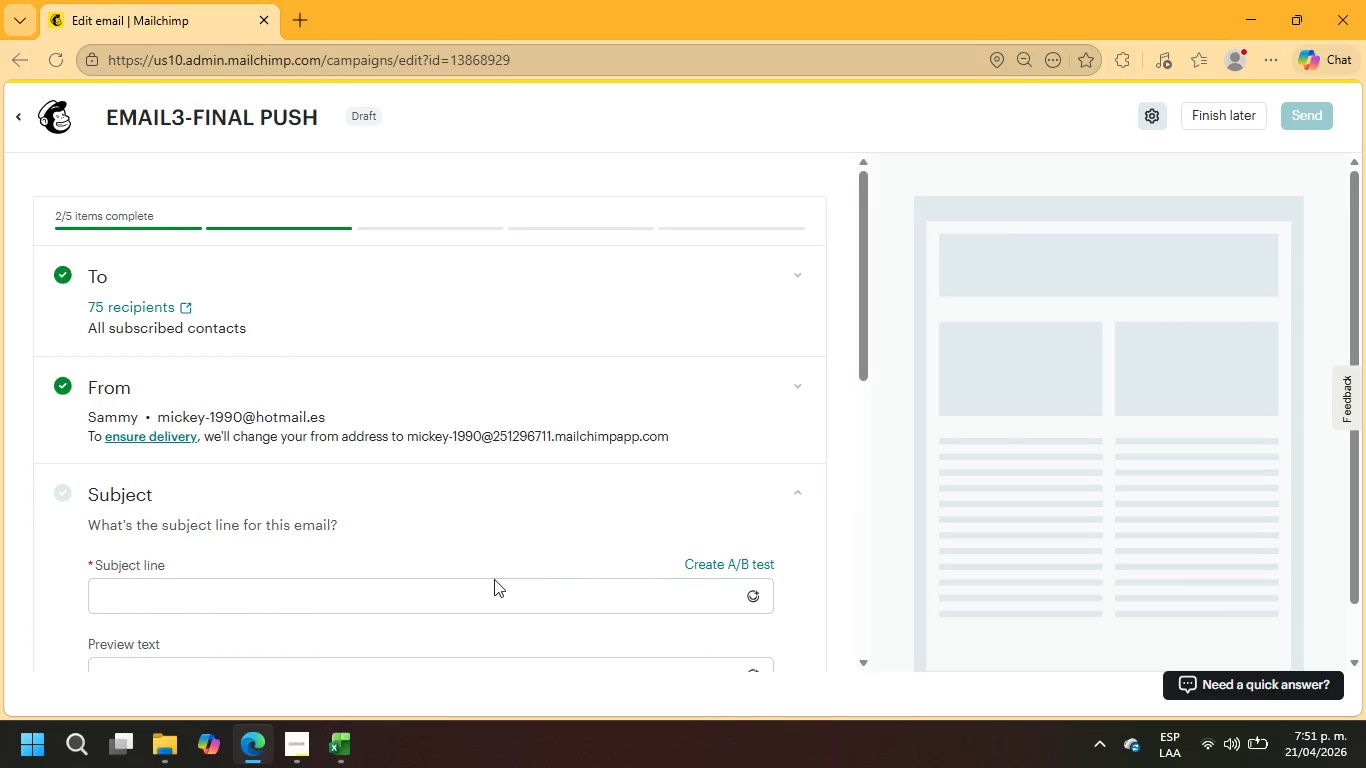 
left_click([425, 595])
 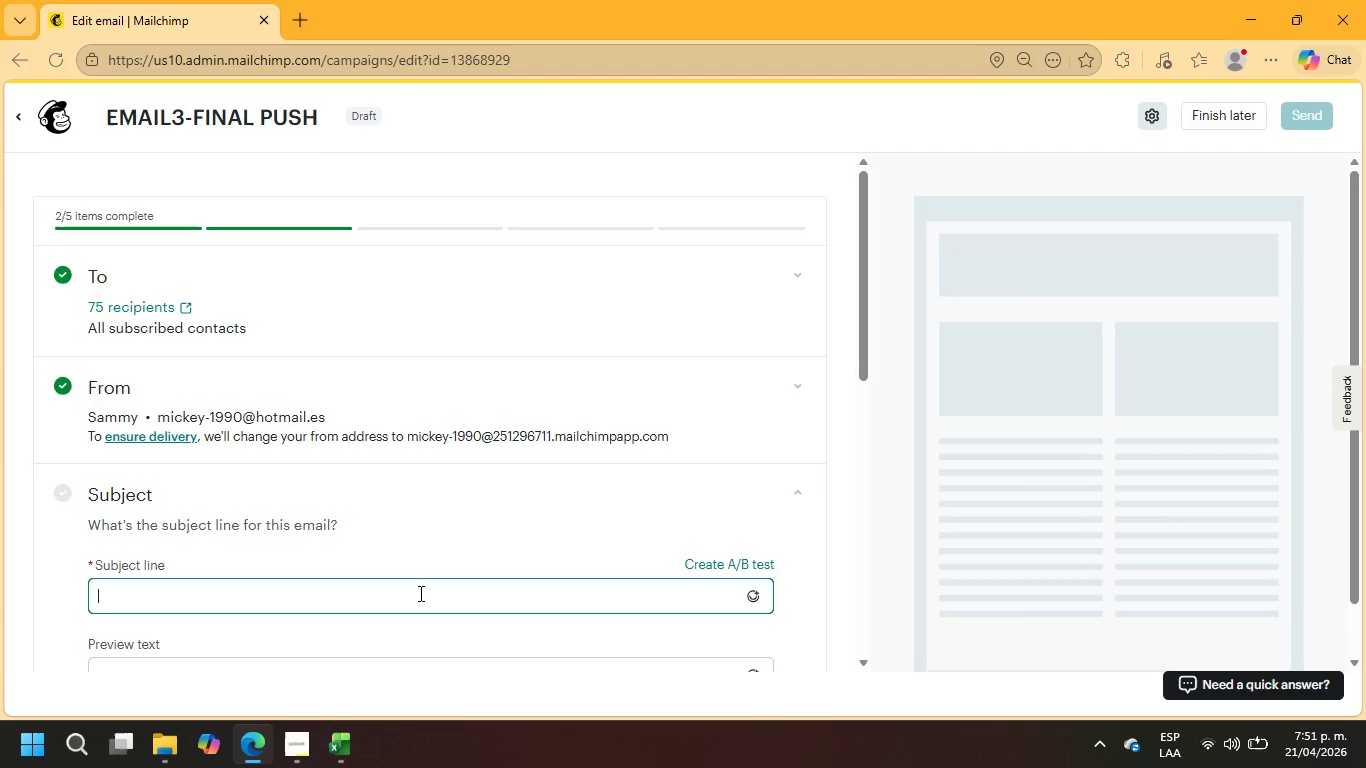 
key(Shift+Equal)
 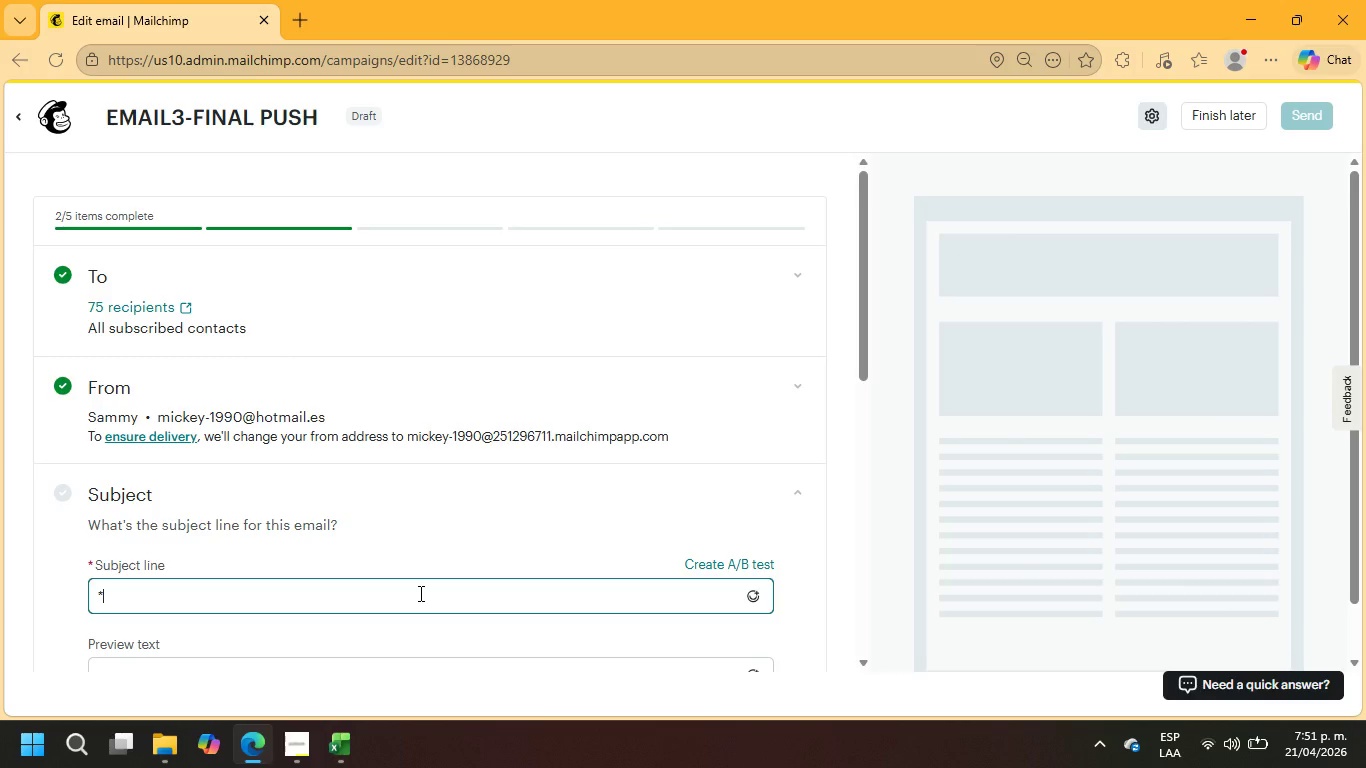 
key(Alt+Numpad1)
 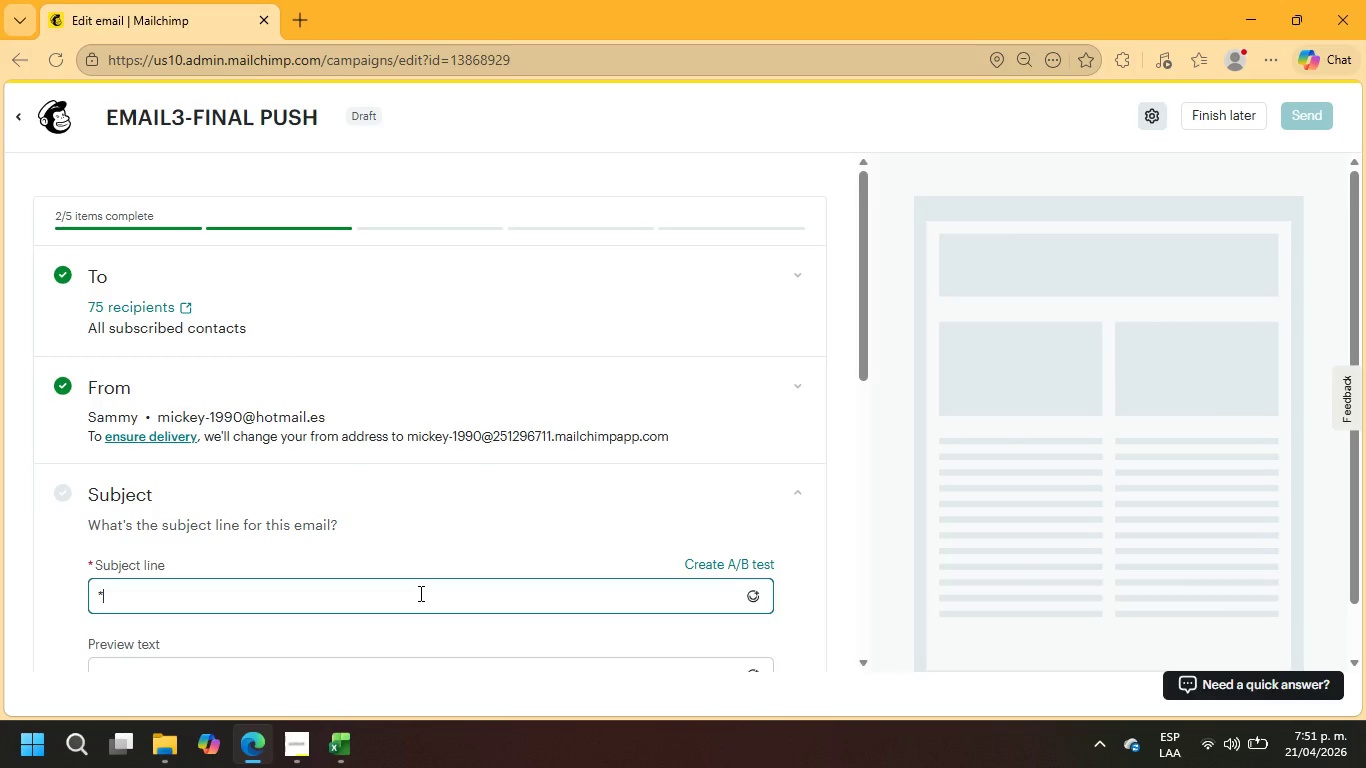 
key(Alt+Numpad2)
 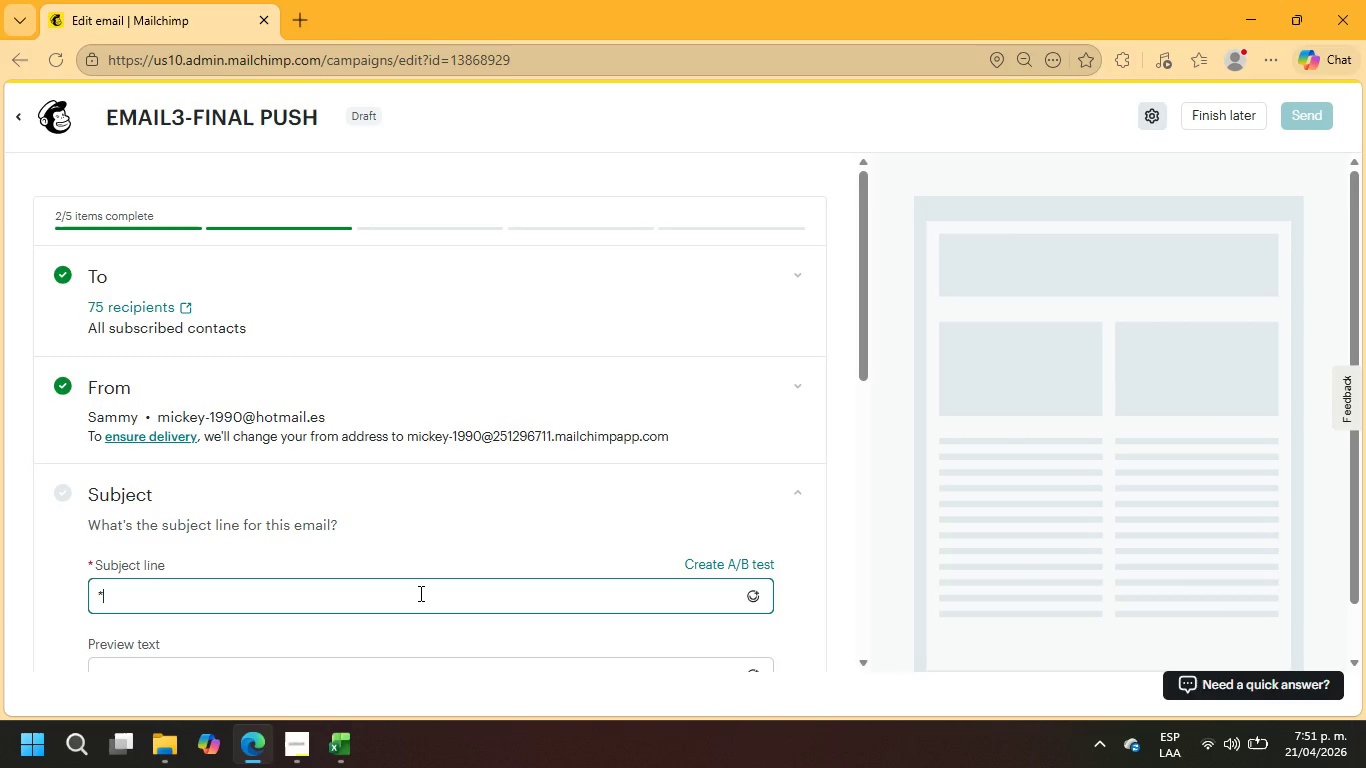 
key(Alt+Numpad4)
 